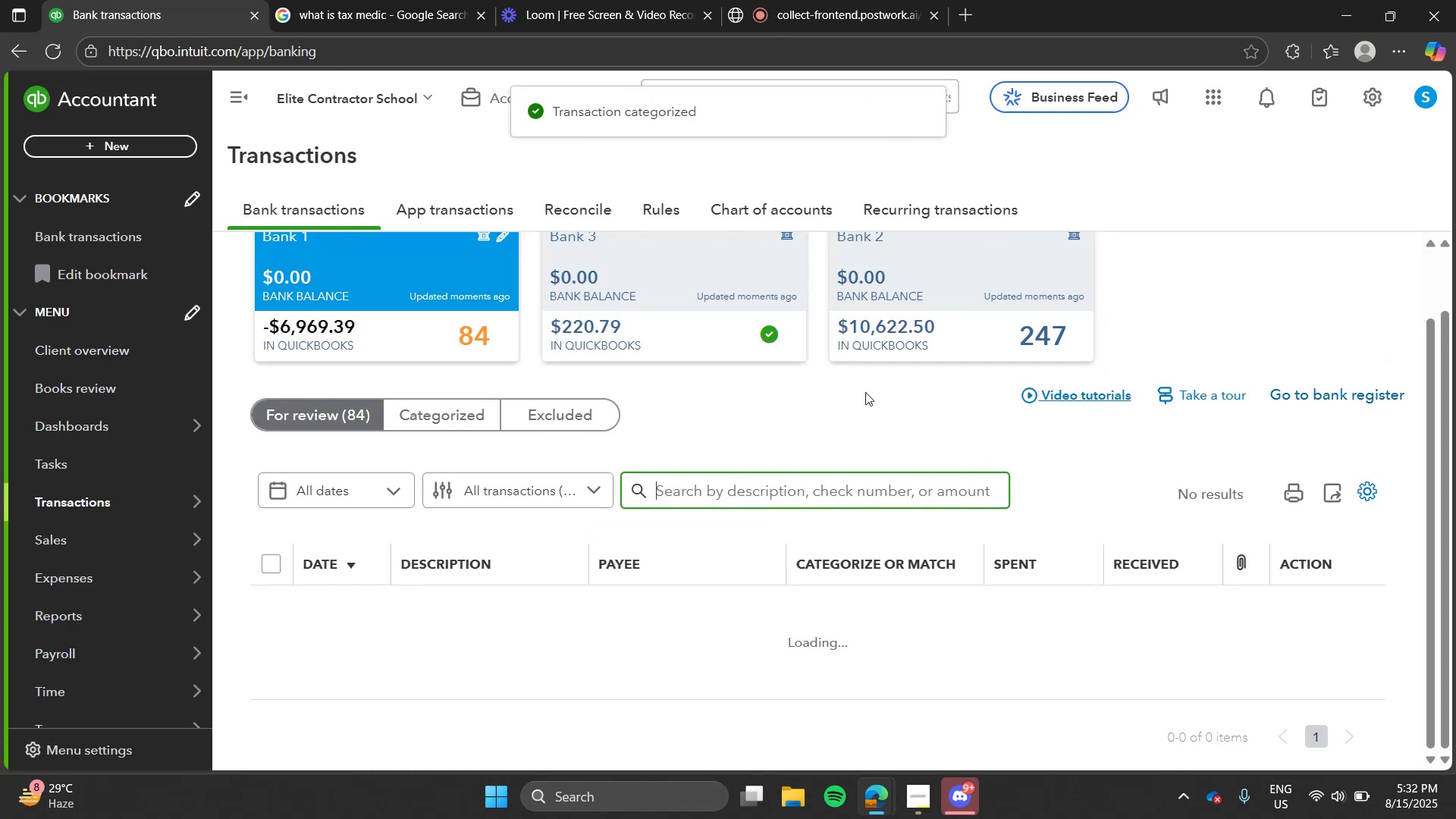 
left_click([865, 392])
 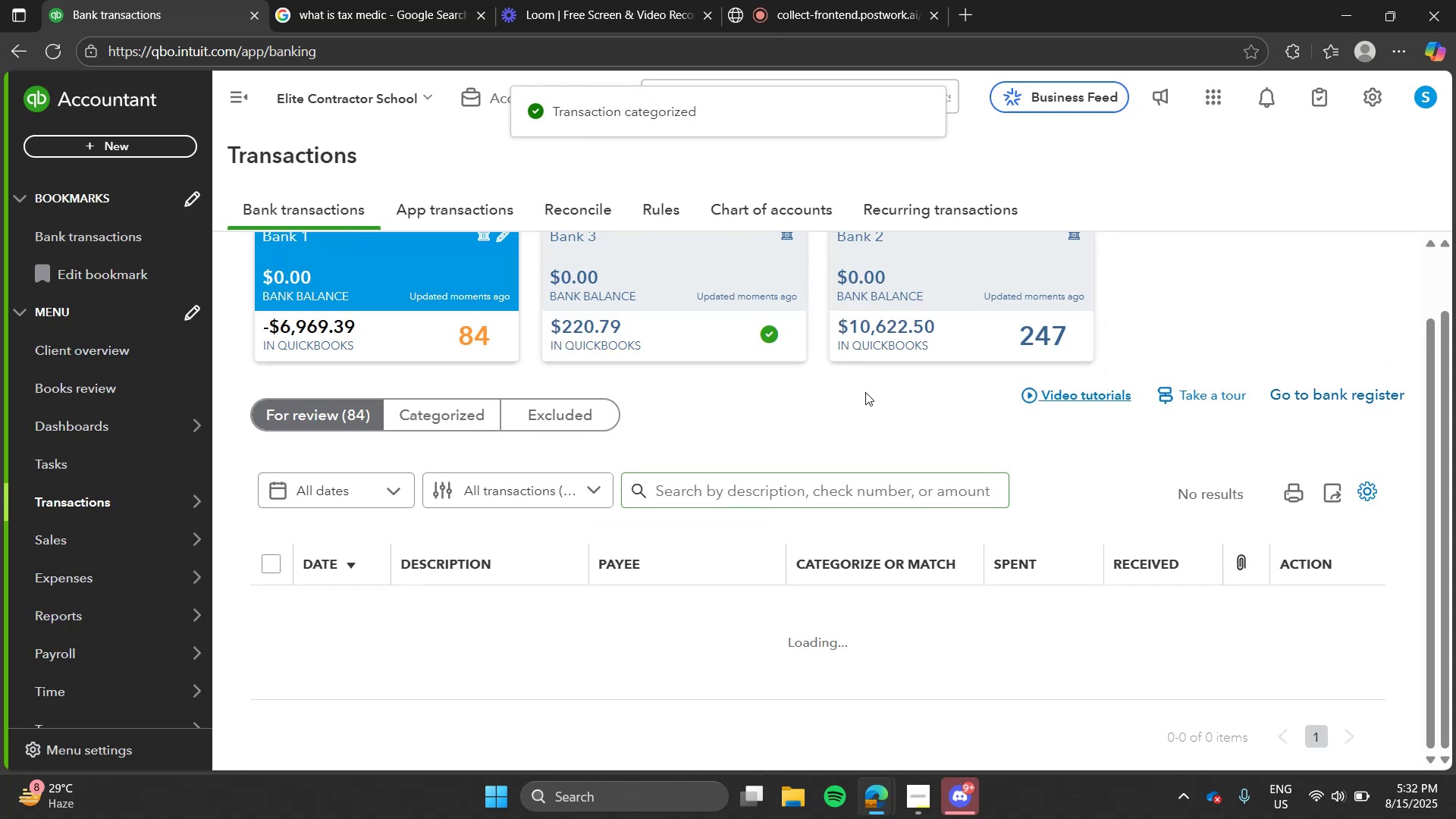 
key(Alt+Tab)
 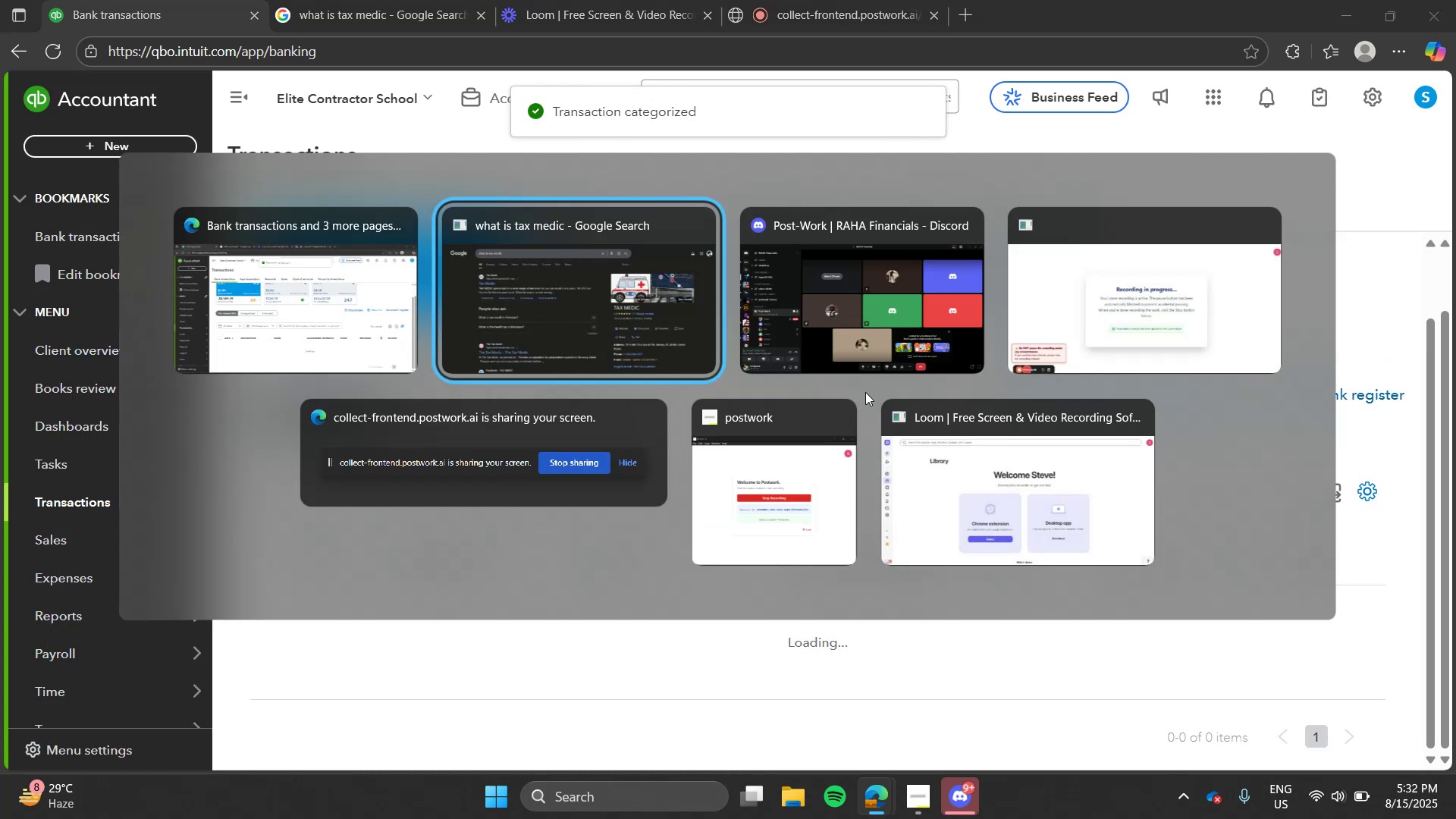 
key(Alt+Tab)
 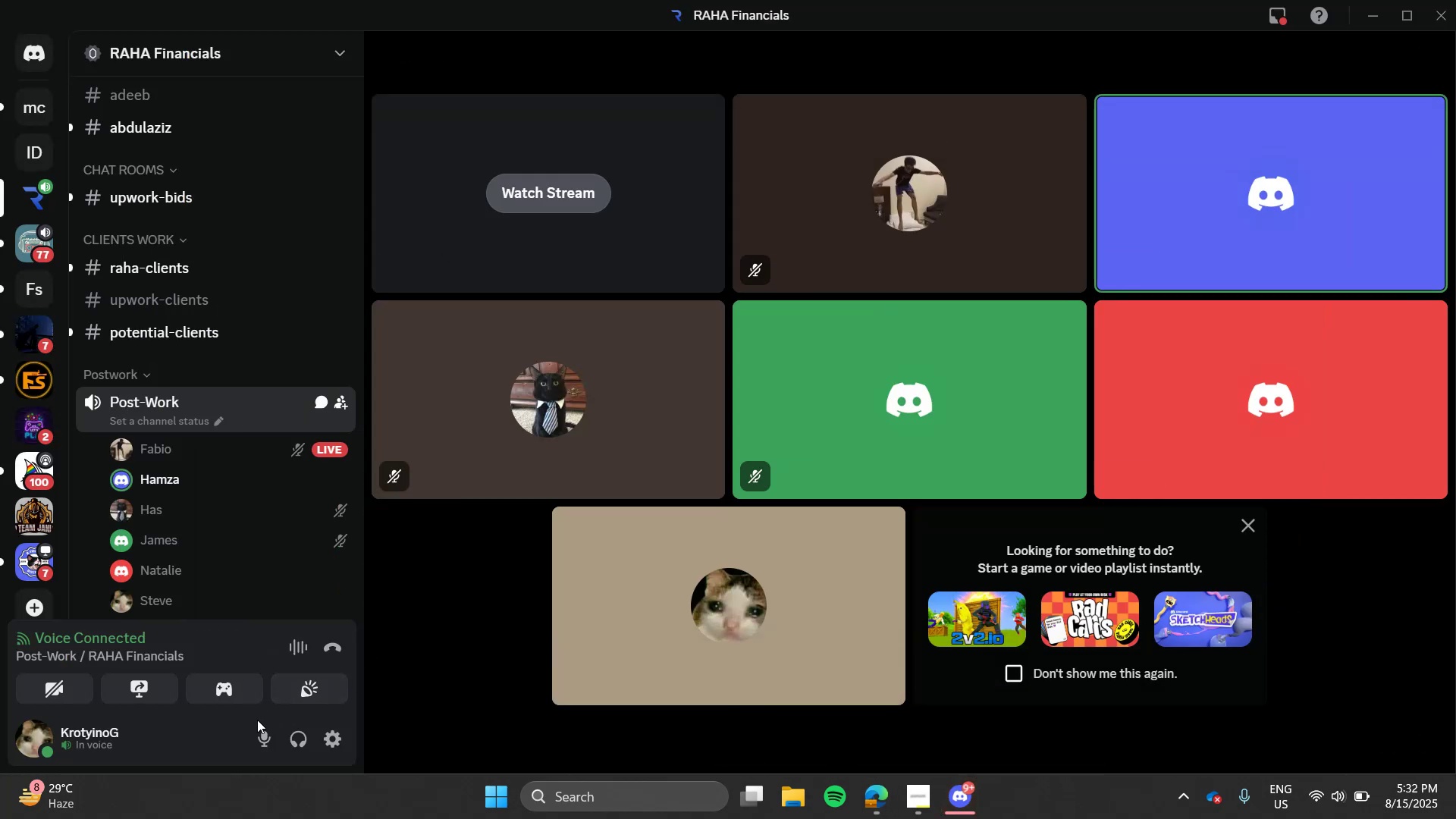 
left_click([258, 729])
 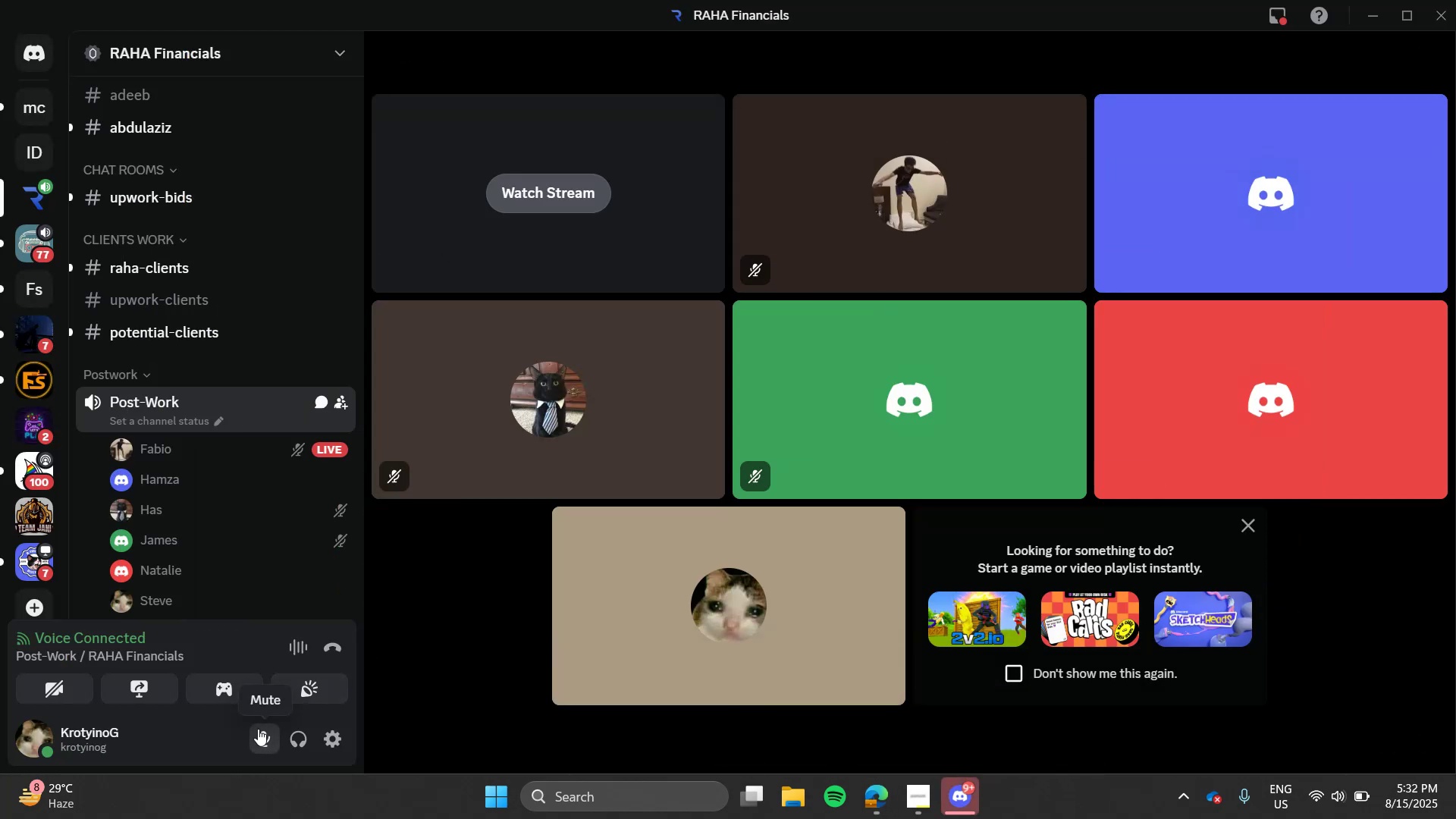 
key(Alt+AltLeft)
 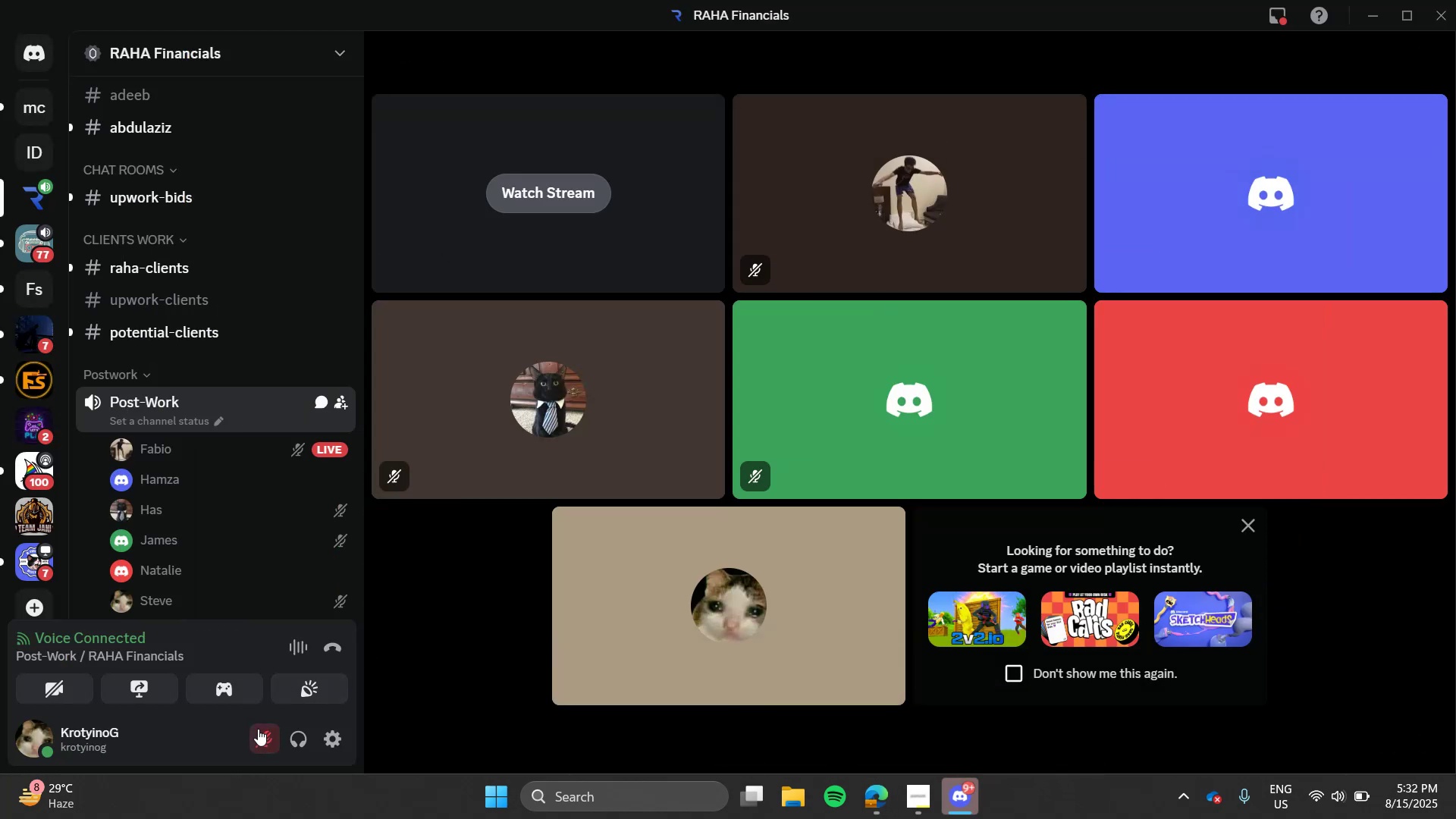 
key(Alt+Tab)
 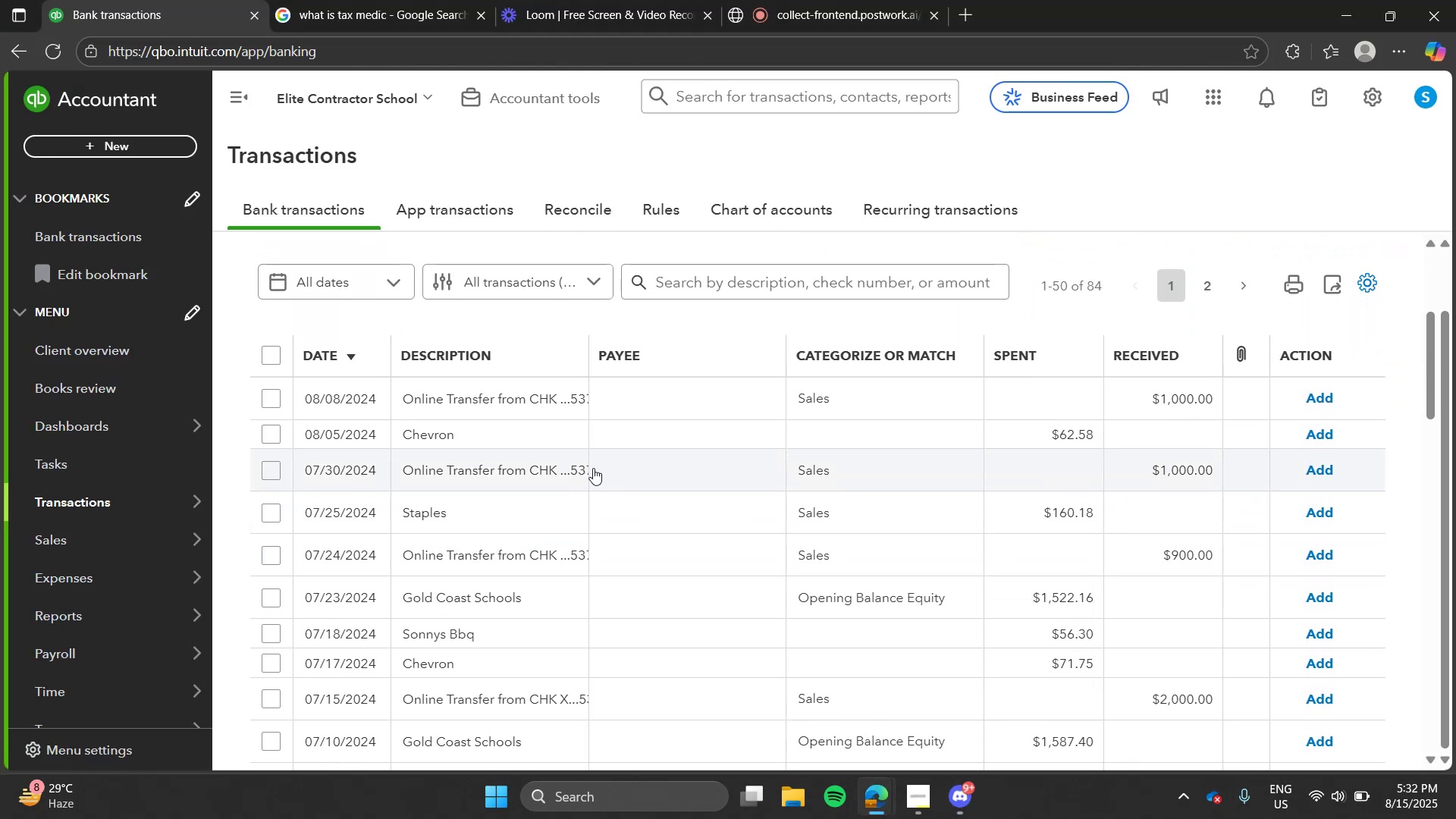 
left_click([738, 378])
 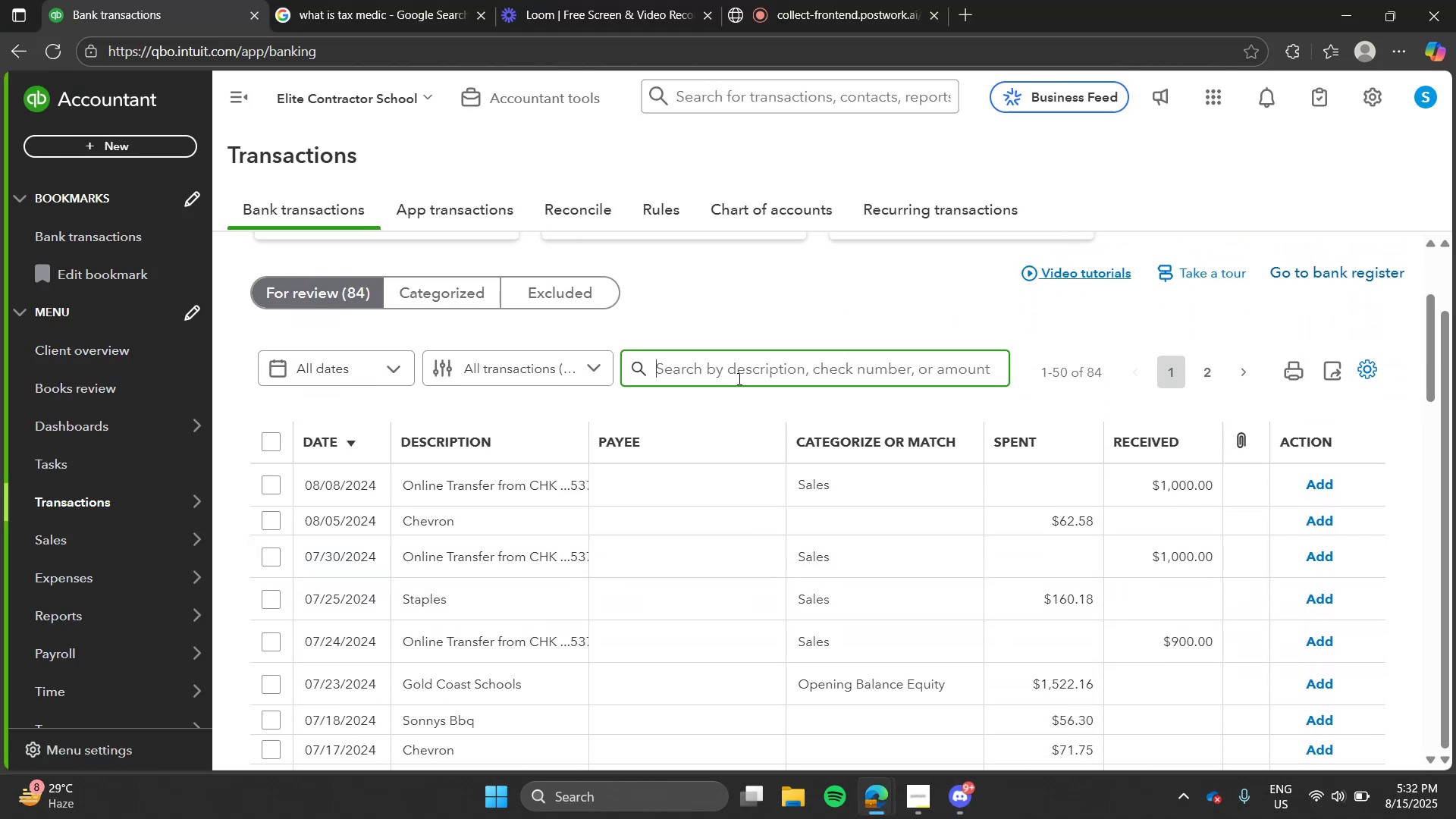 
type(oln)
key(Backspace)
key(Backspace)
type(nline)
 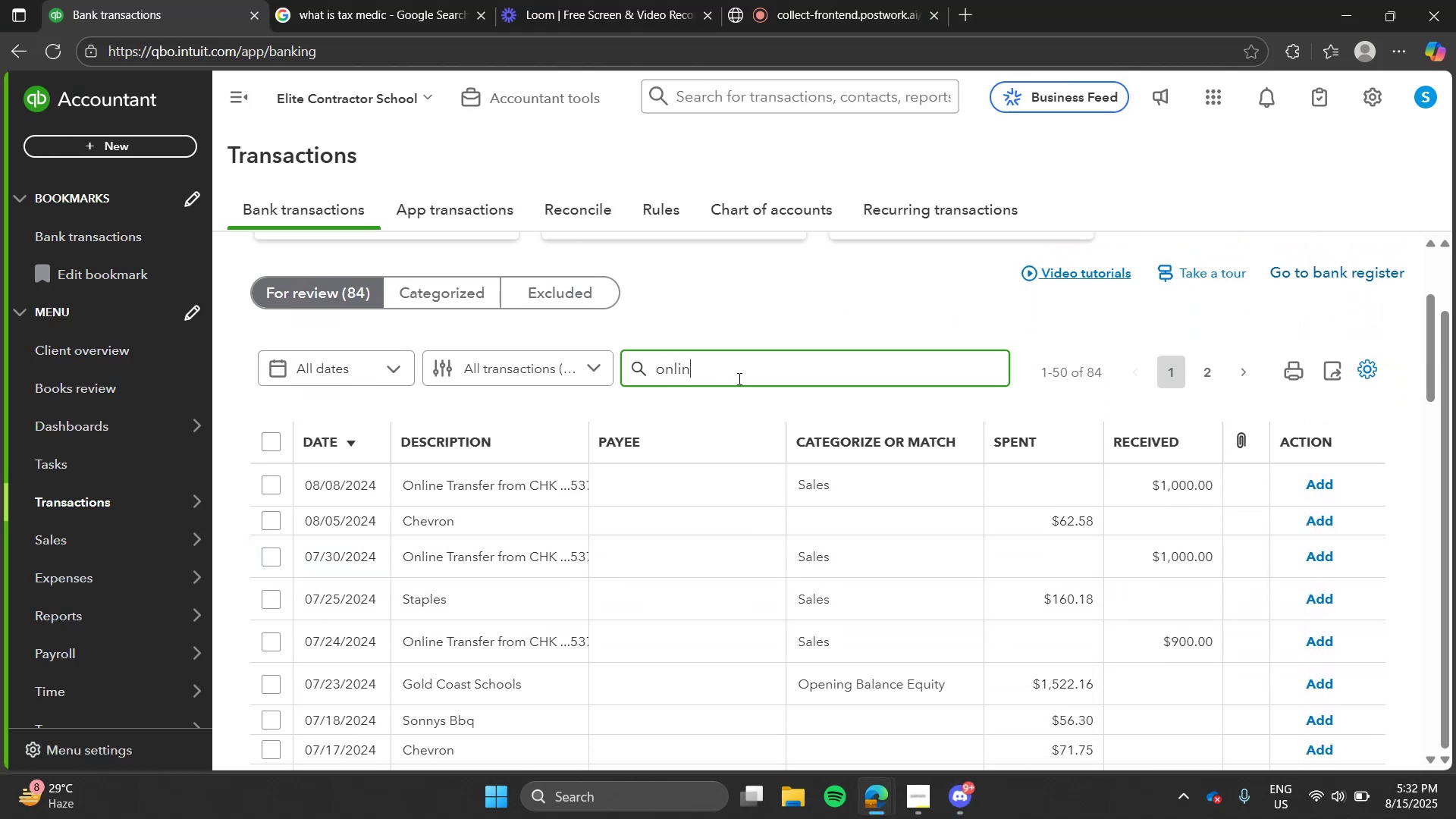 
key(Enter)
 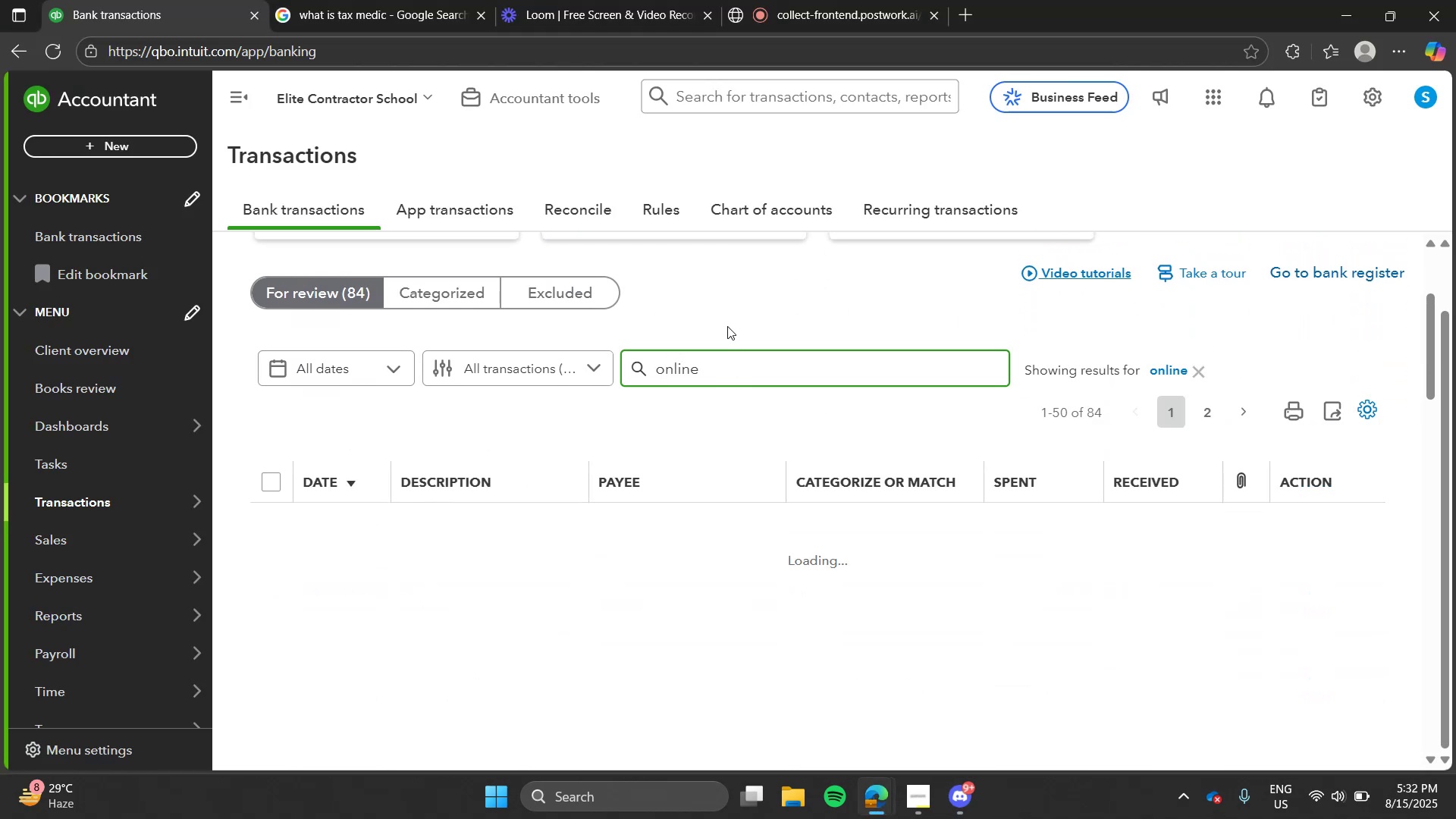 
left_click([723, 301])
 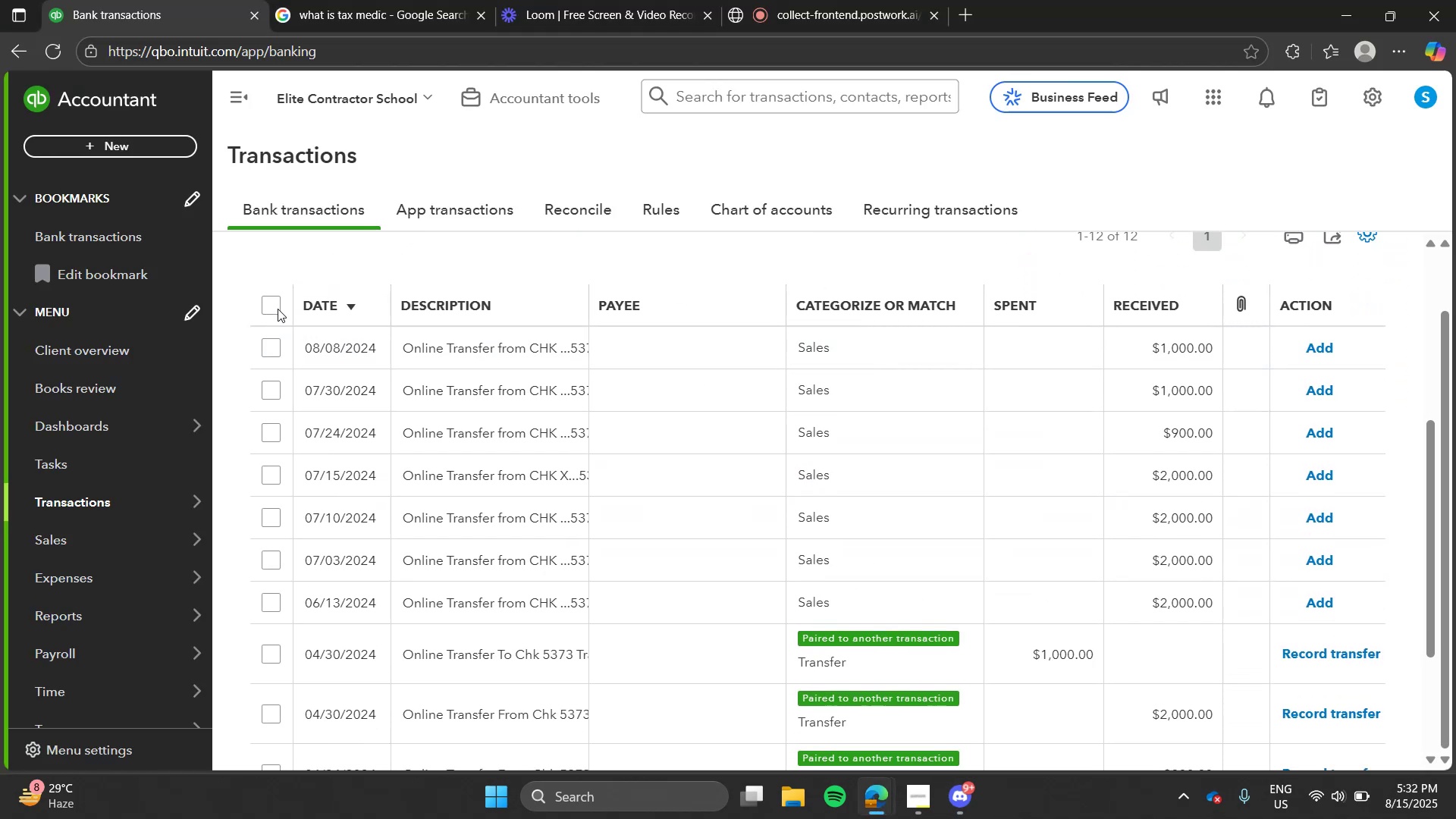 
left_click([275, 306])
 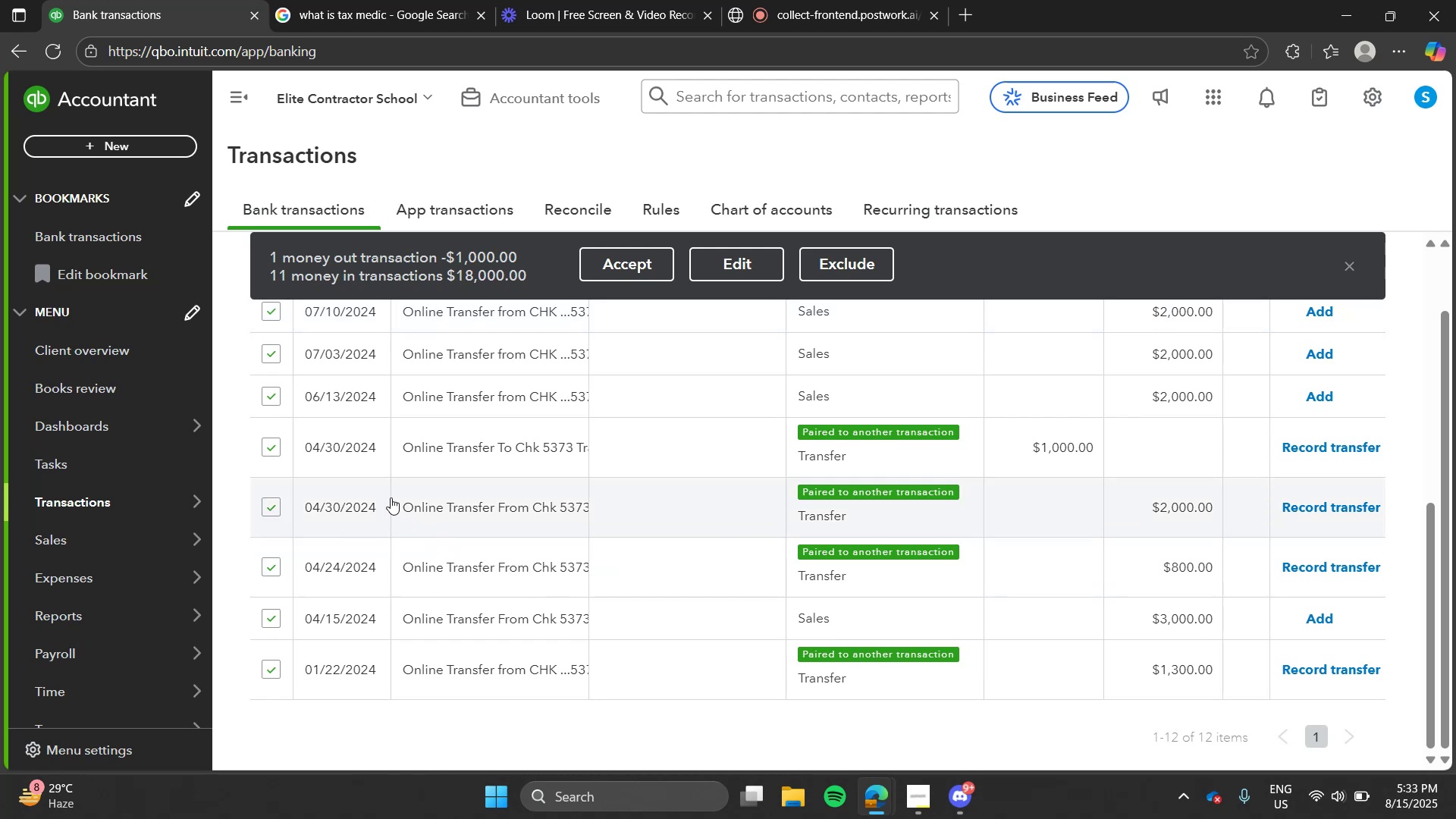 
wait(5.05)
 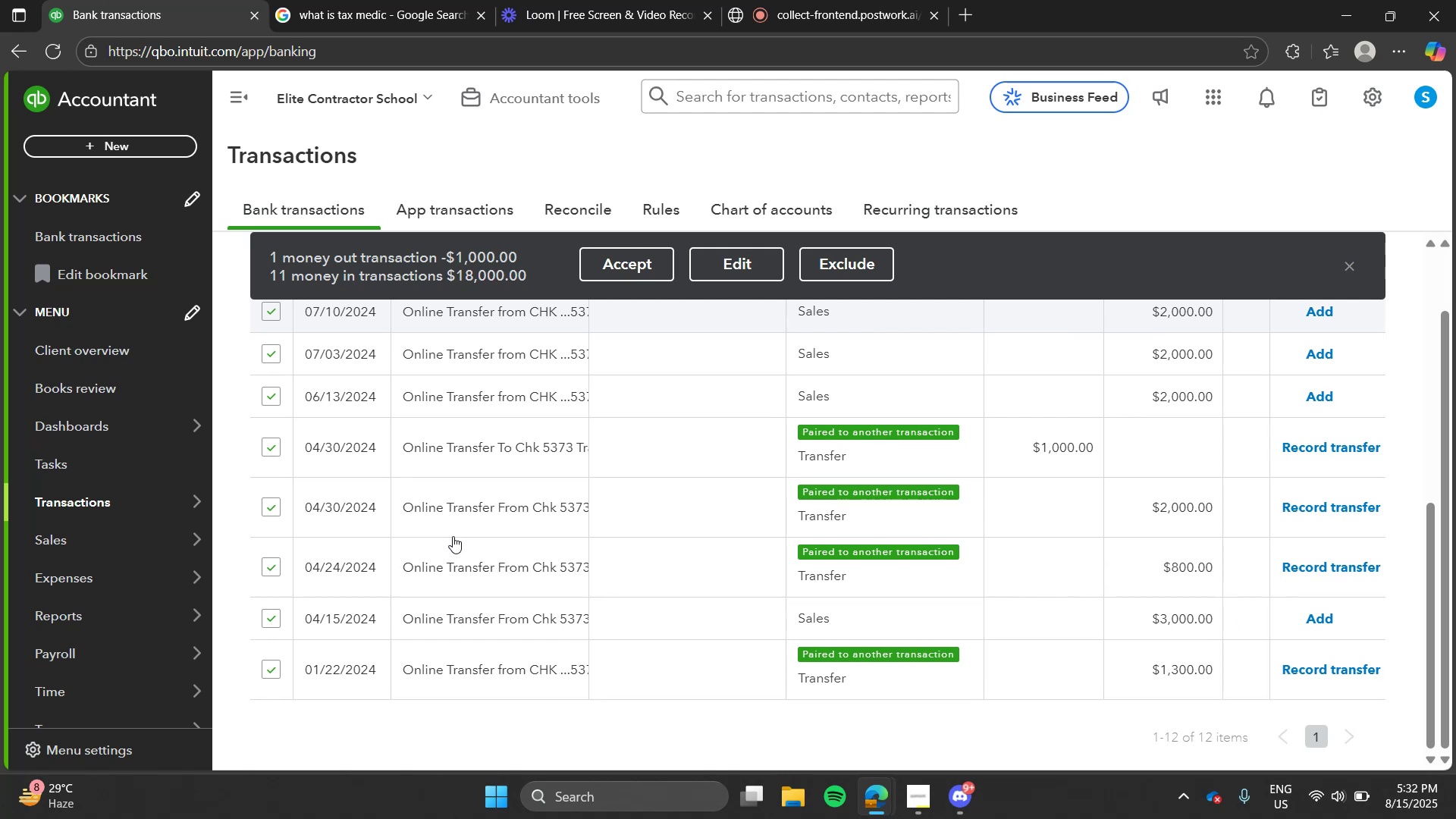 
left_click([271, 446])
 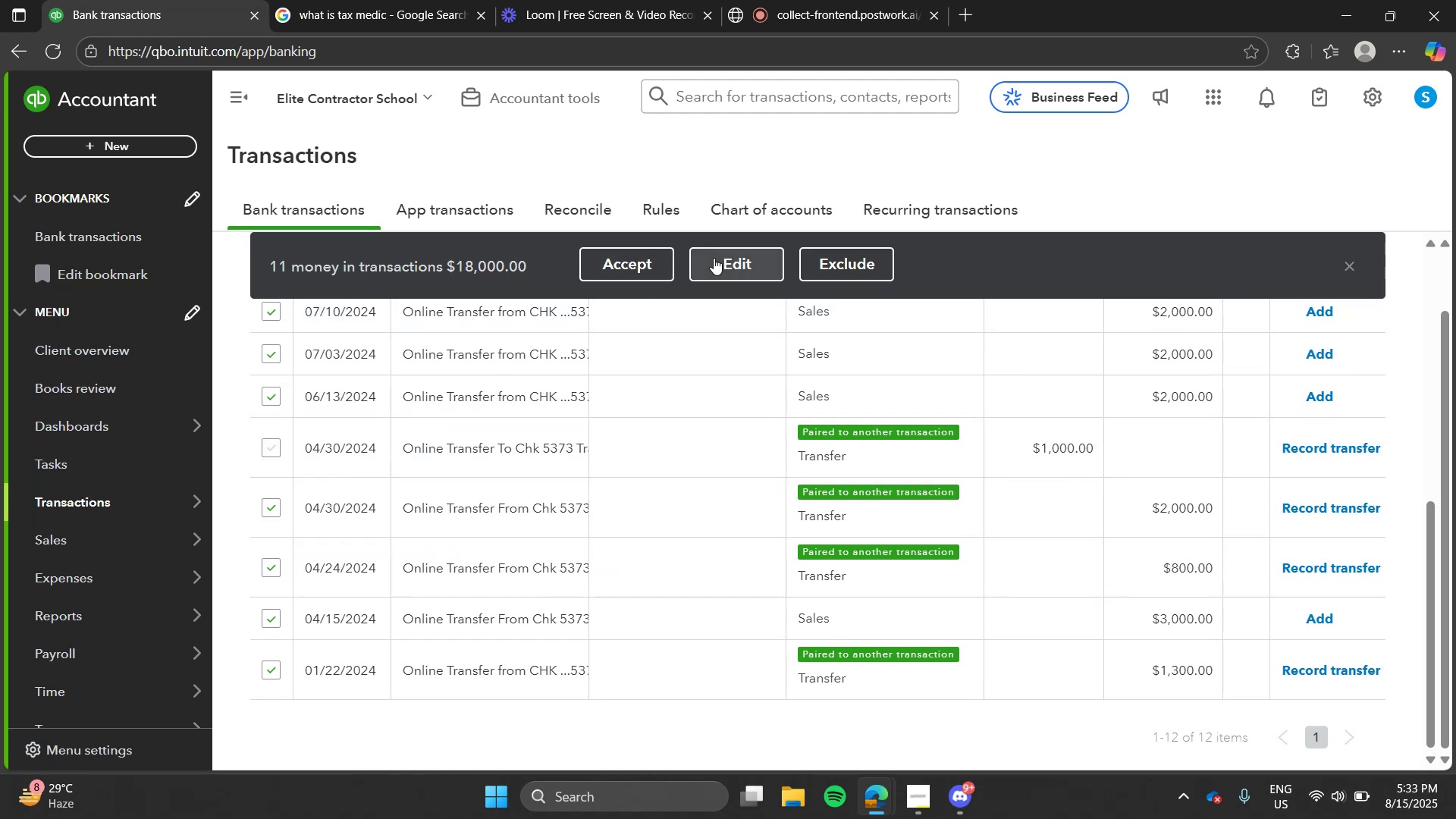 
left_click([714, 258])
 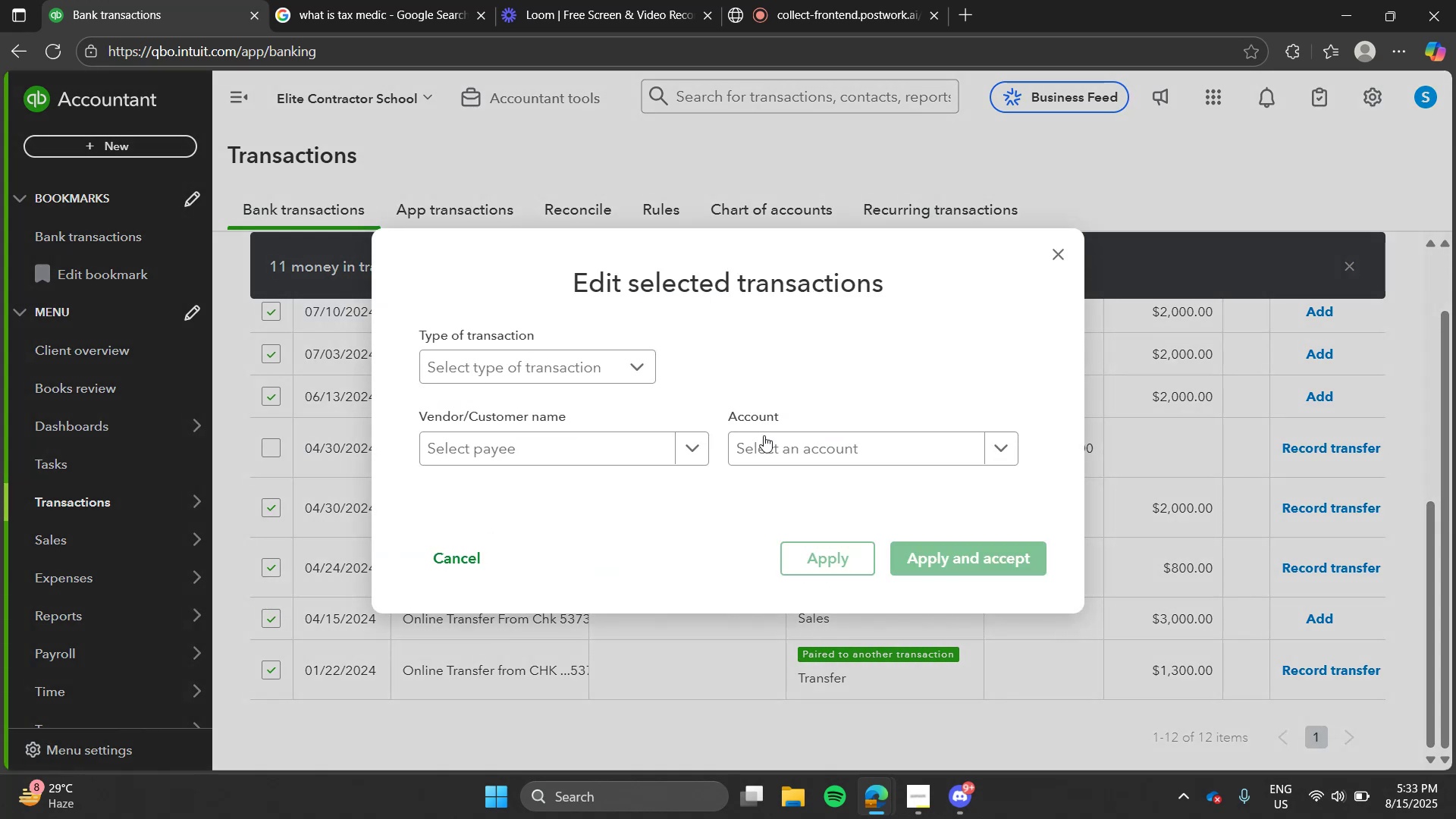 
type(sa)
 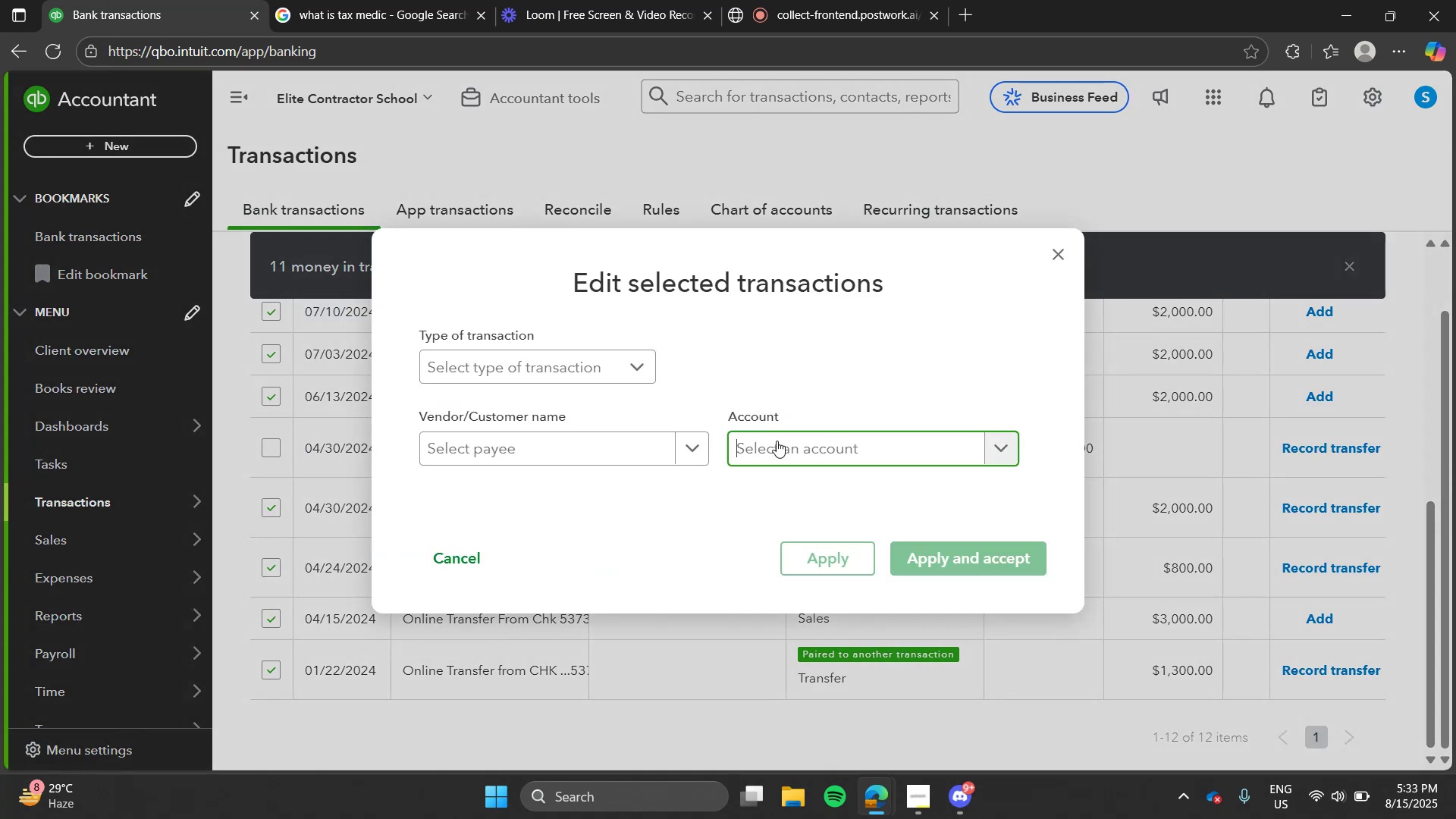 
left_click([777, 441])
 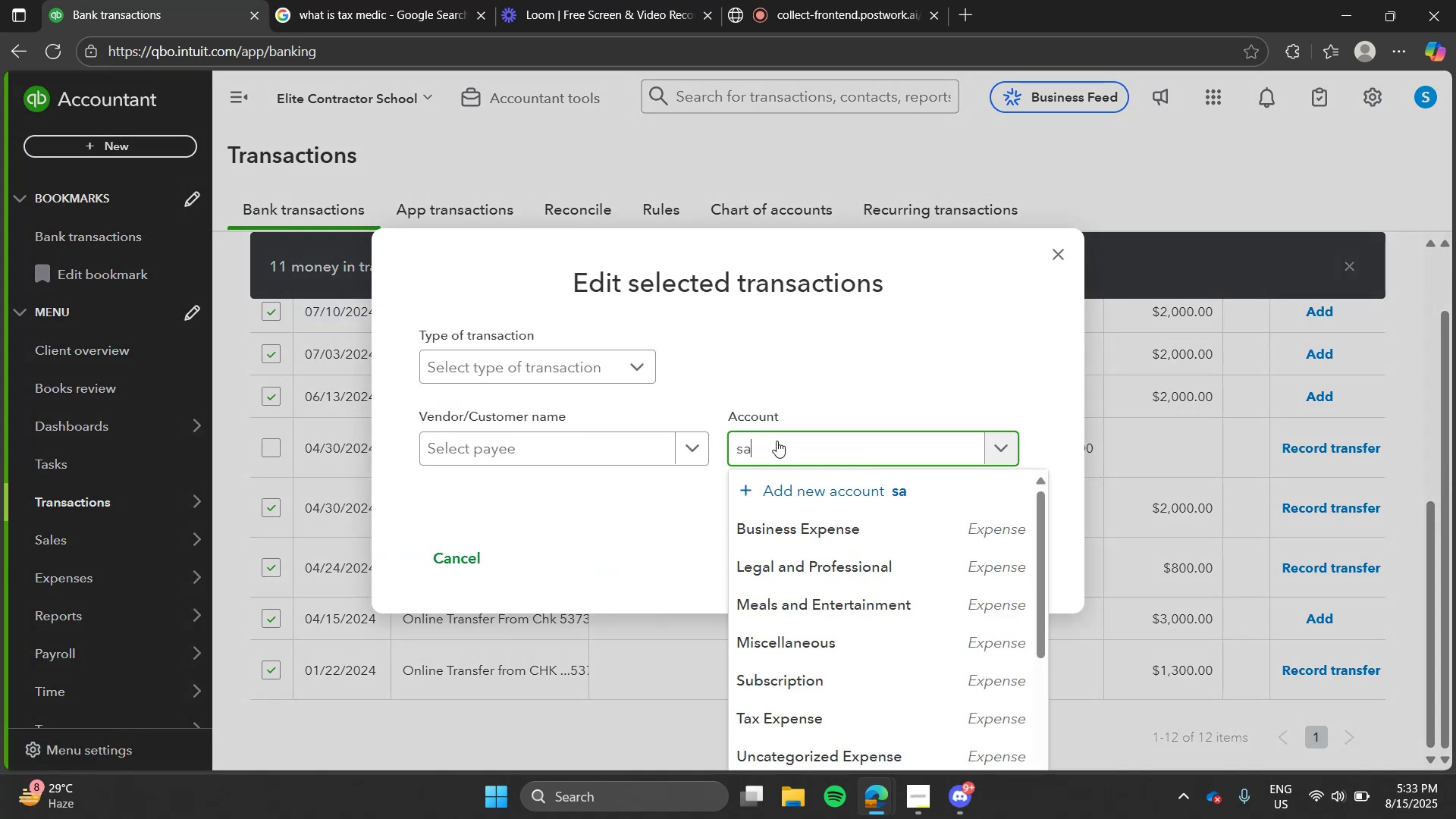 
type(,e)
key(Backspace)
key(Backspace)
type(sale)
key(Tab)
 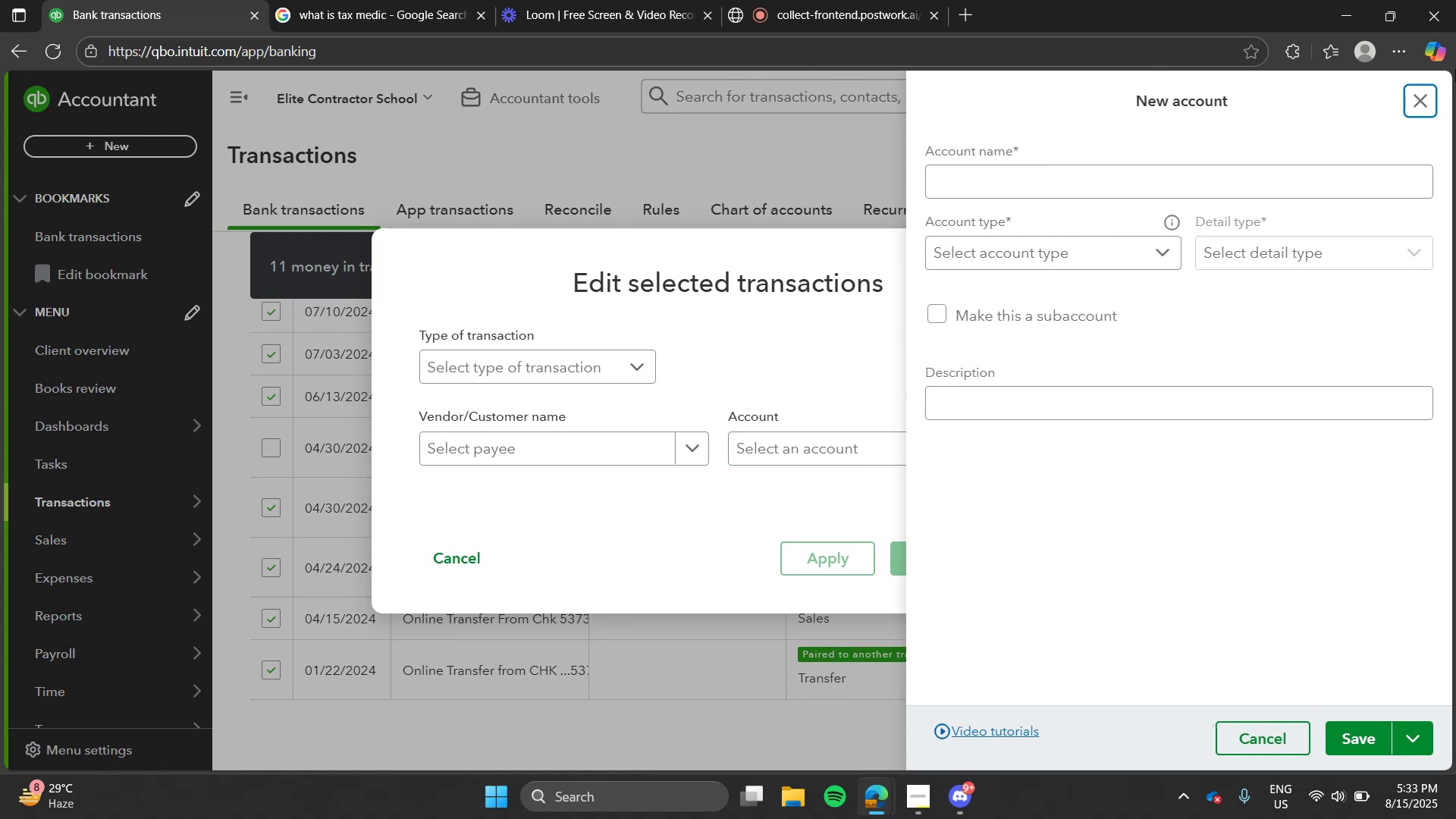 
left_click([1420, 100])
 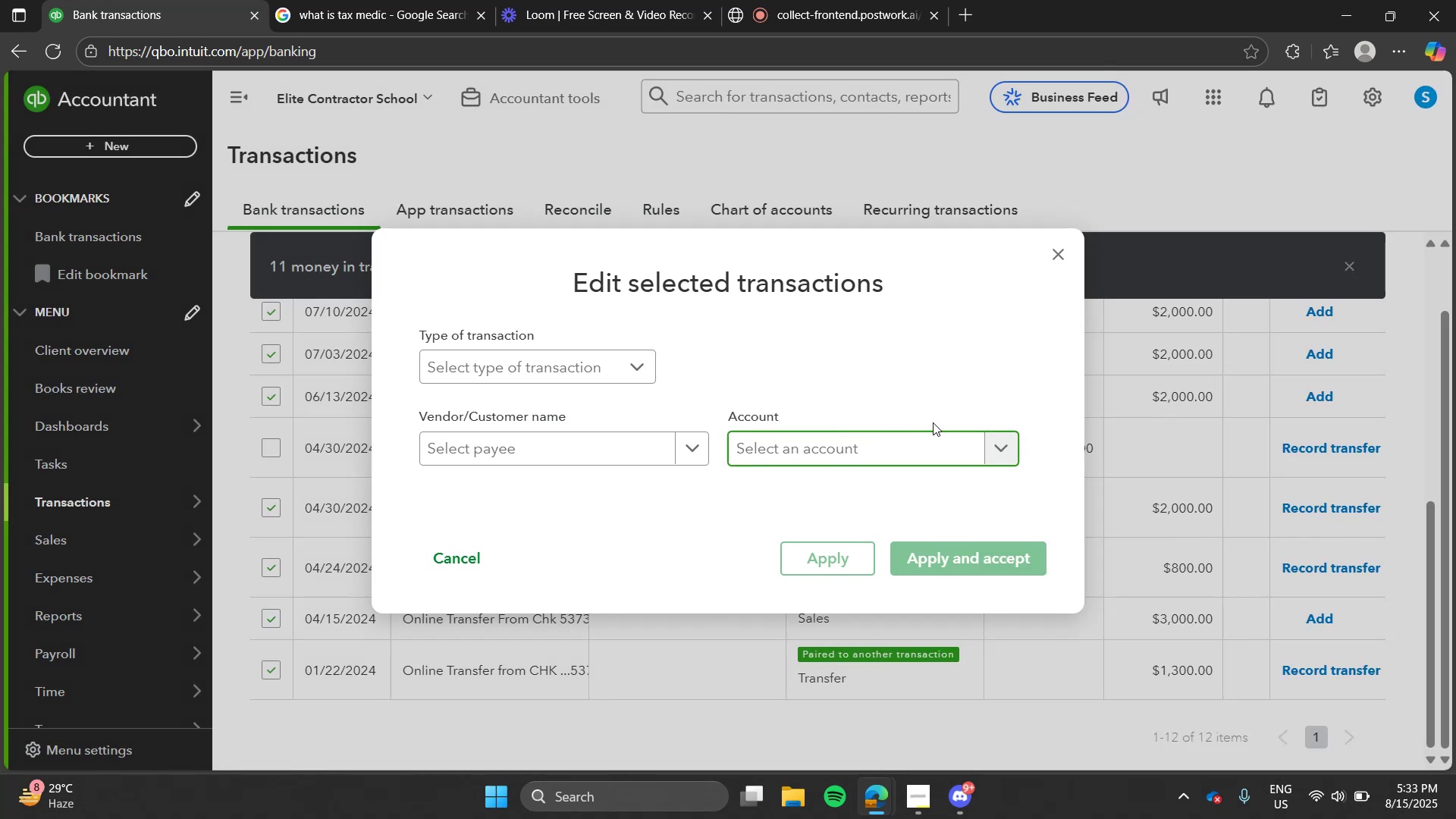 
type(sa)
 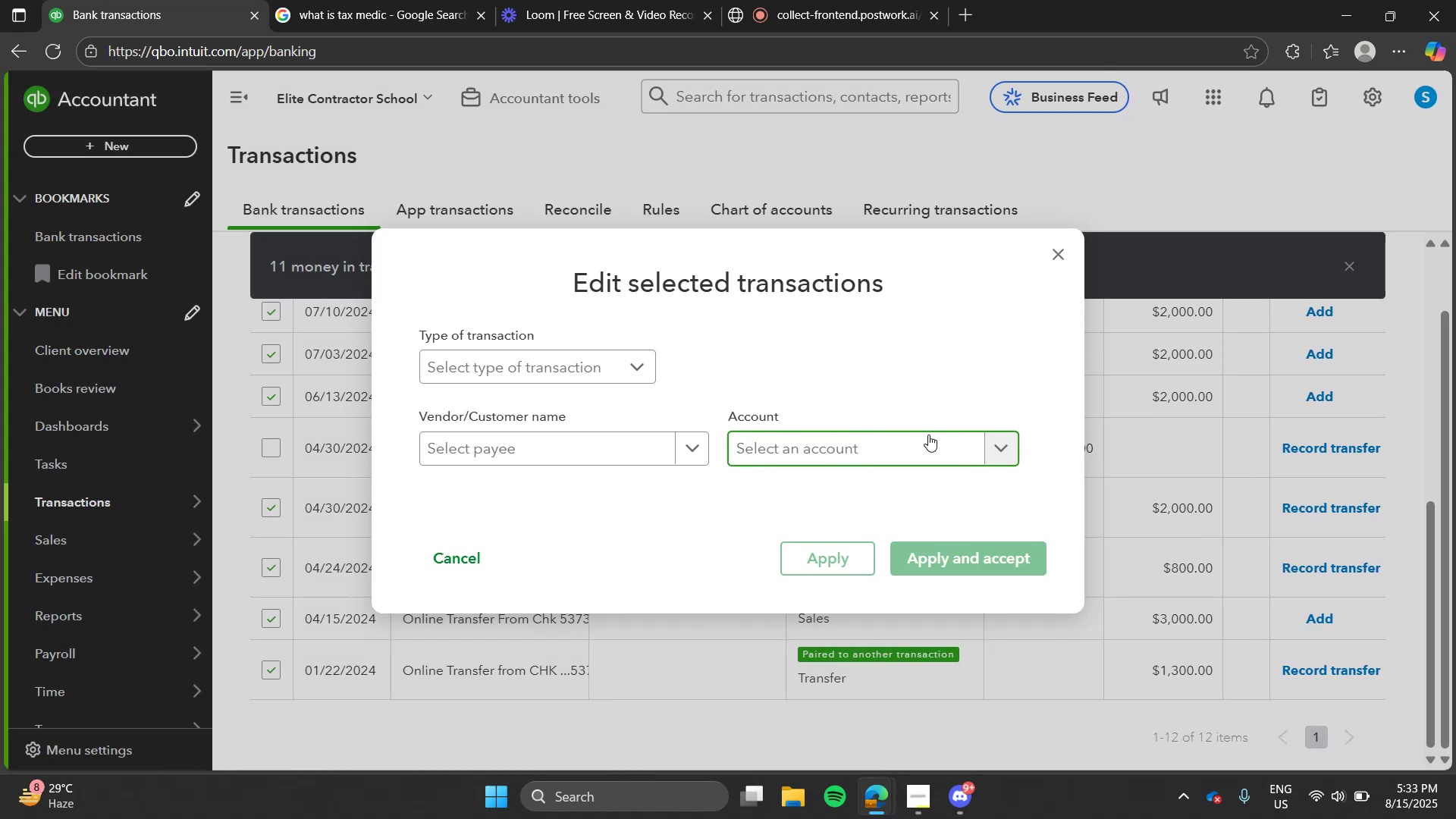 
left_click([928, 435])
 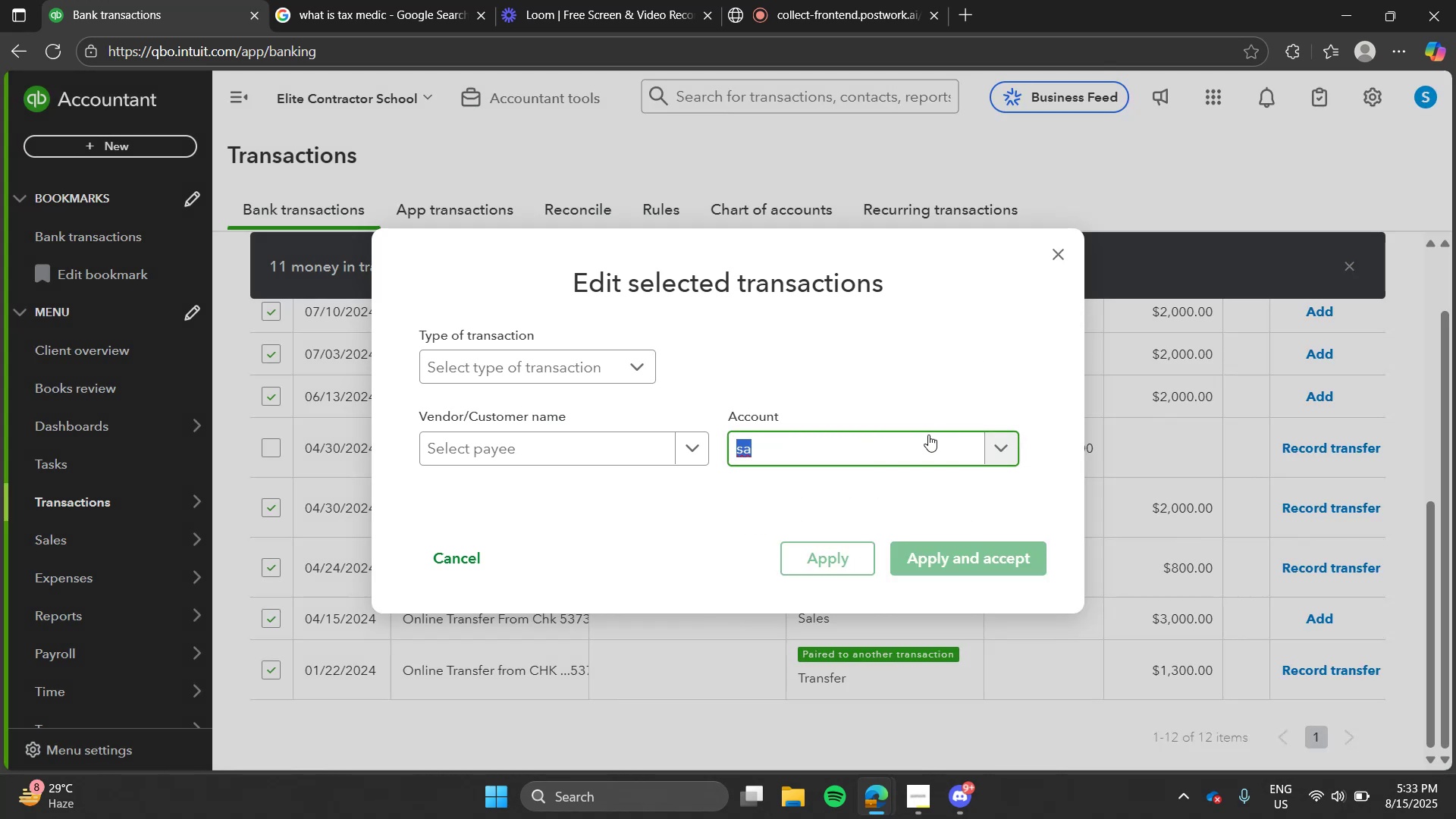 
type(l)
key(Backspace)
key(Backspace)
type(sal)
key(Tab)
 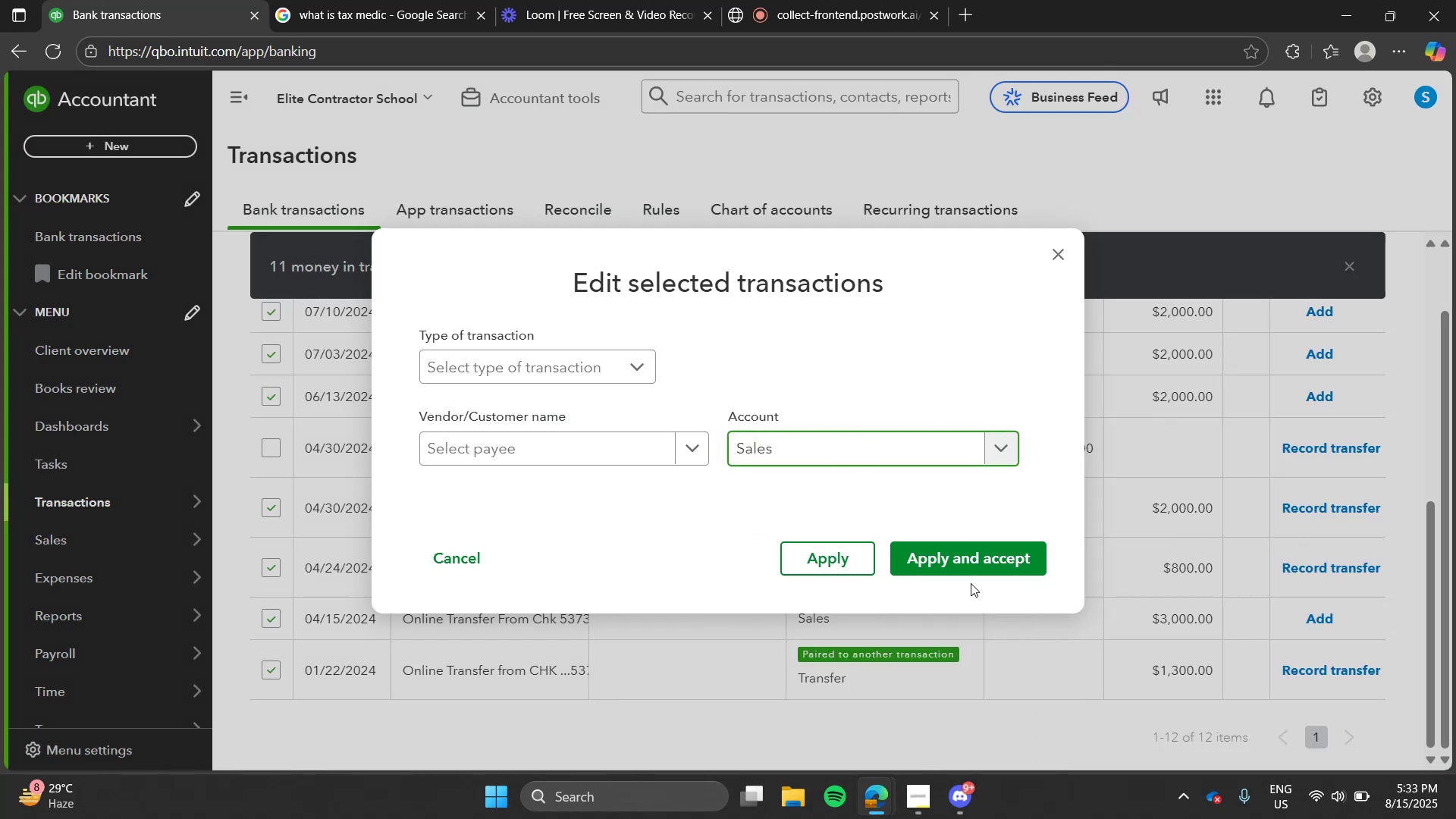 
left_click([977, 558])
 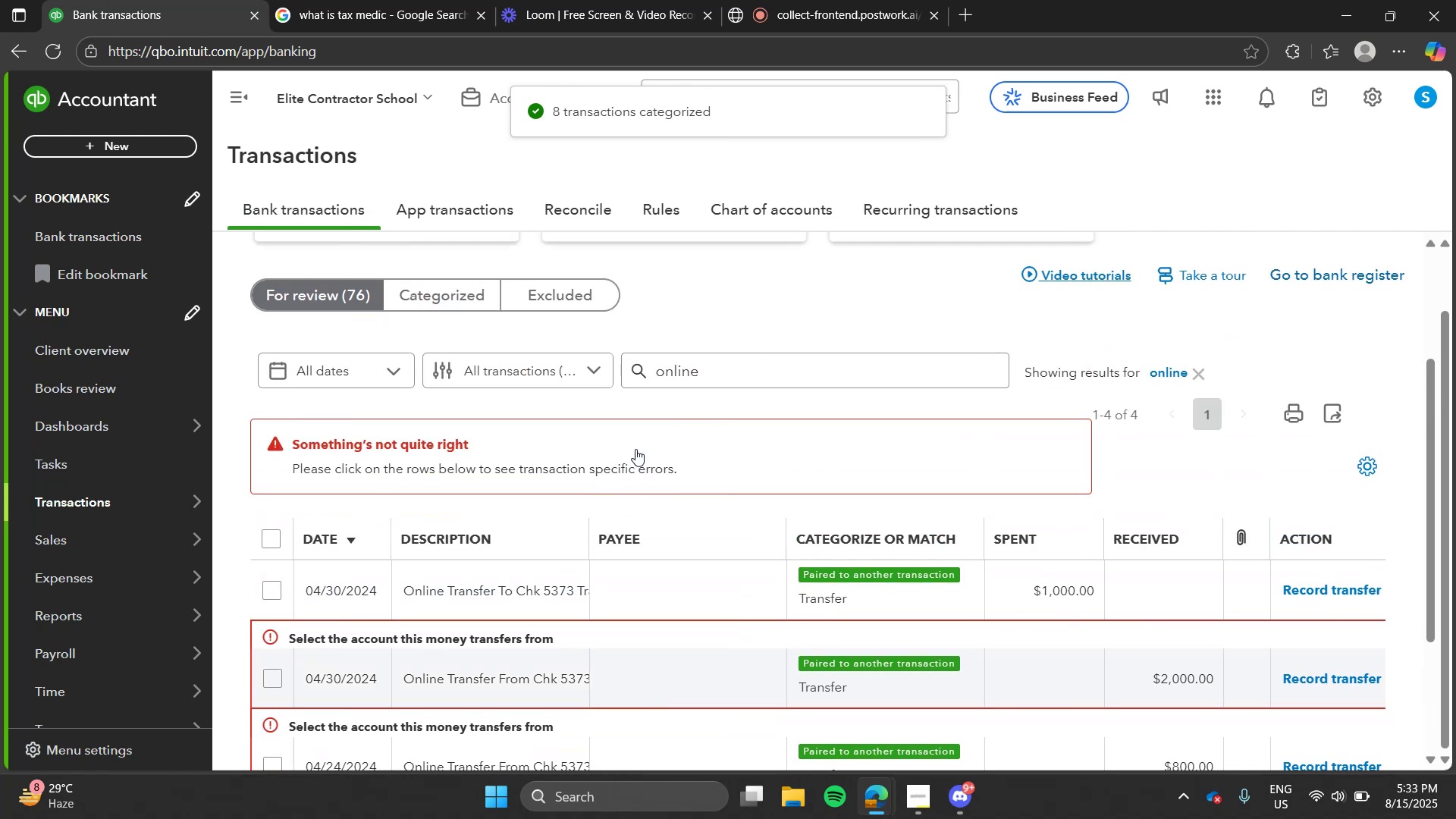 
wait(5.94)
 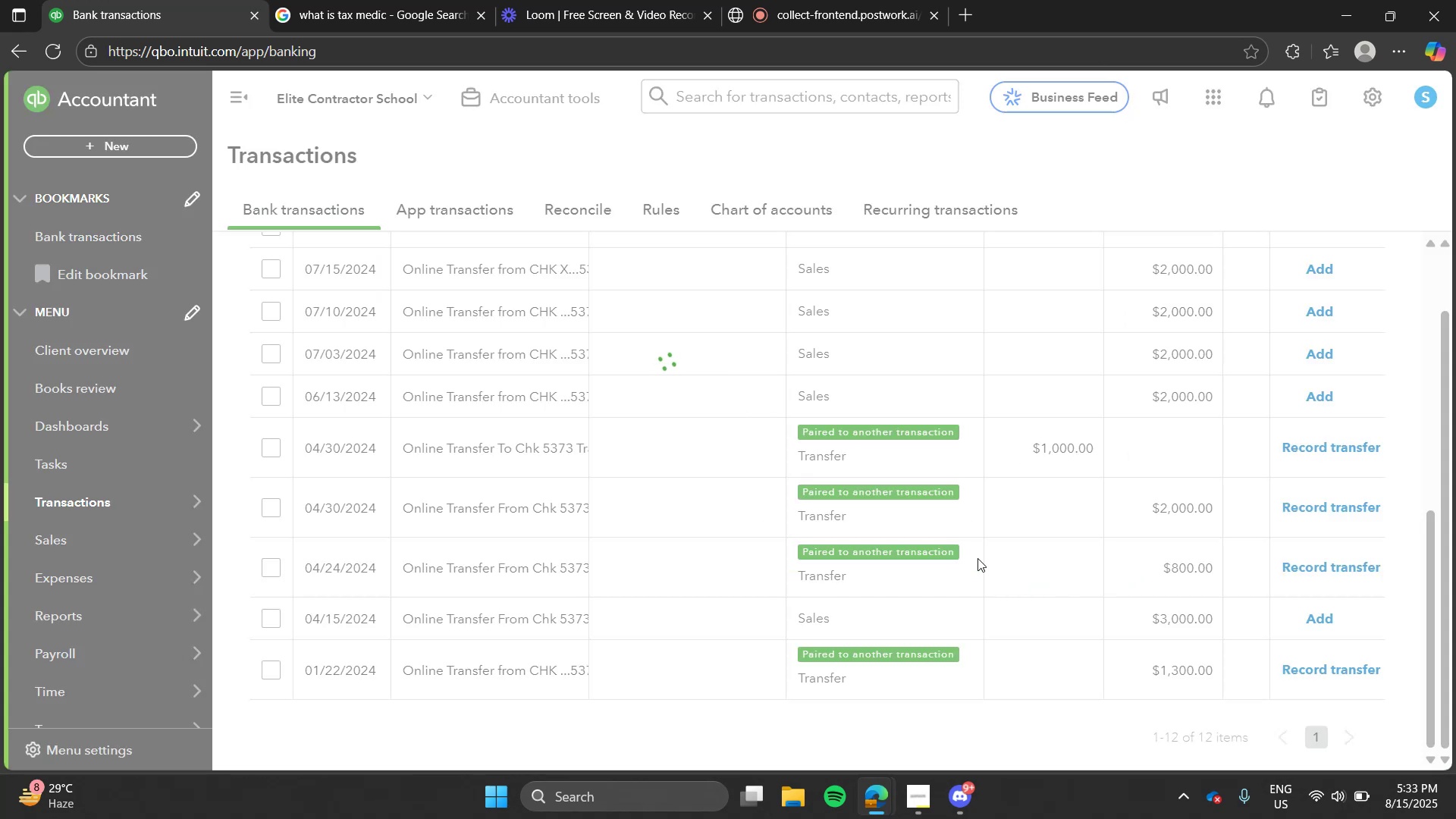 
left_click([59, 55])
 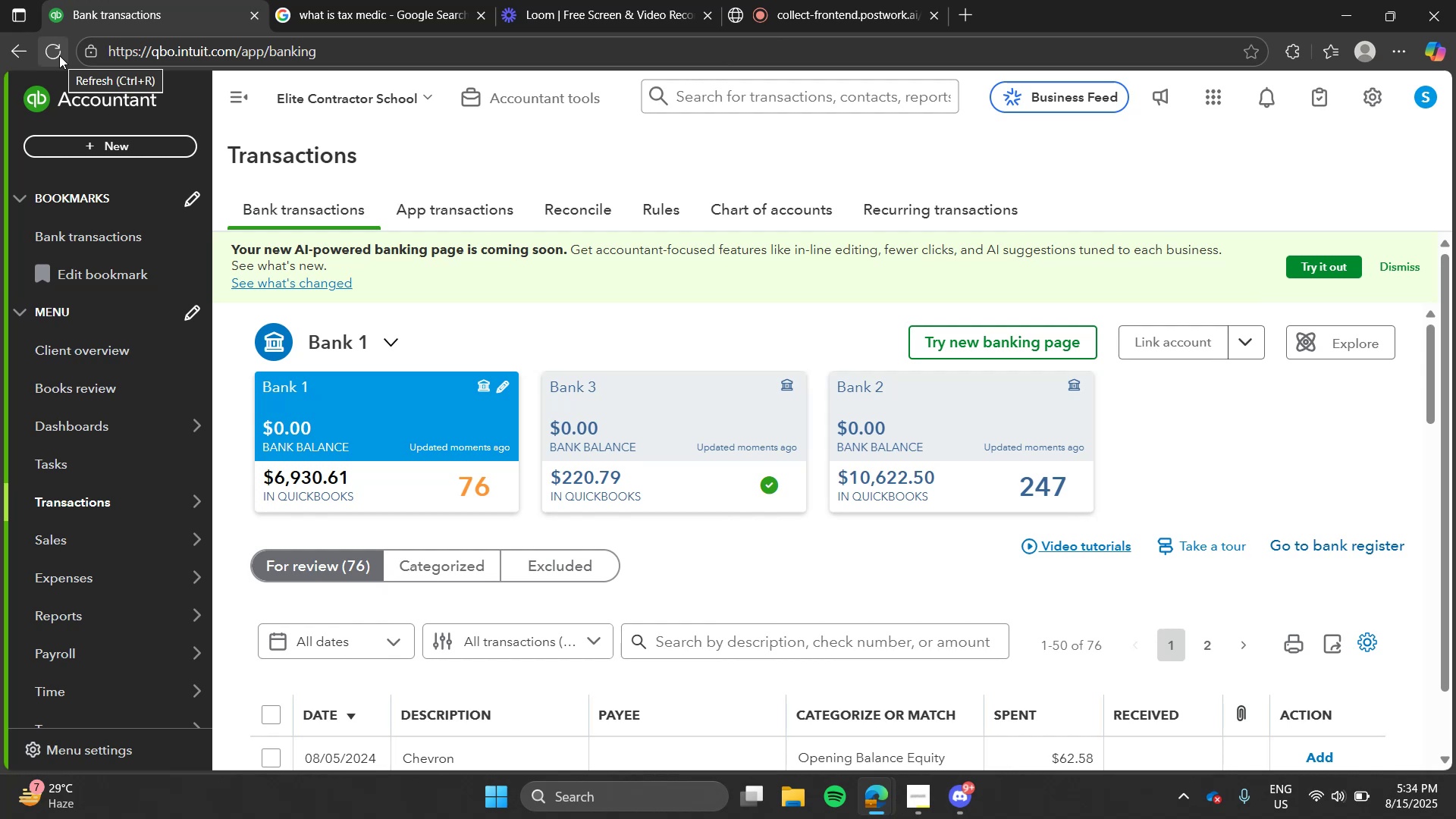 
wait(45.27)
 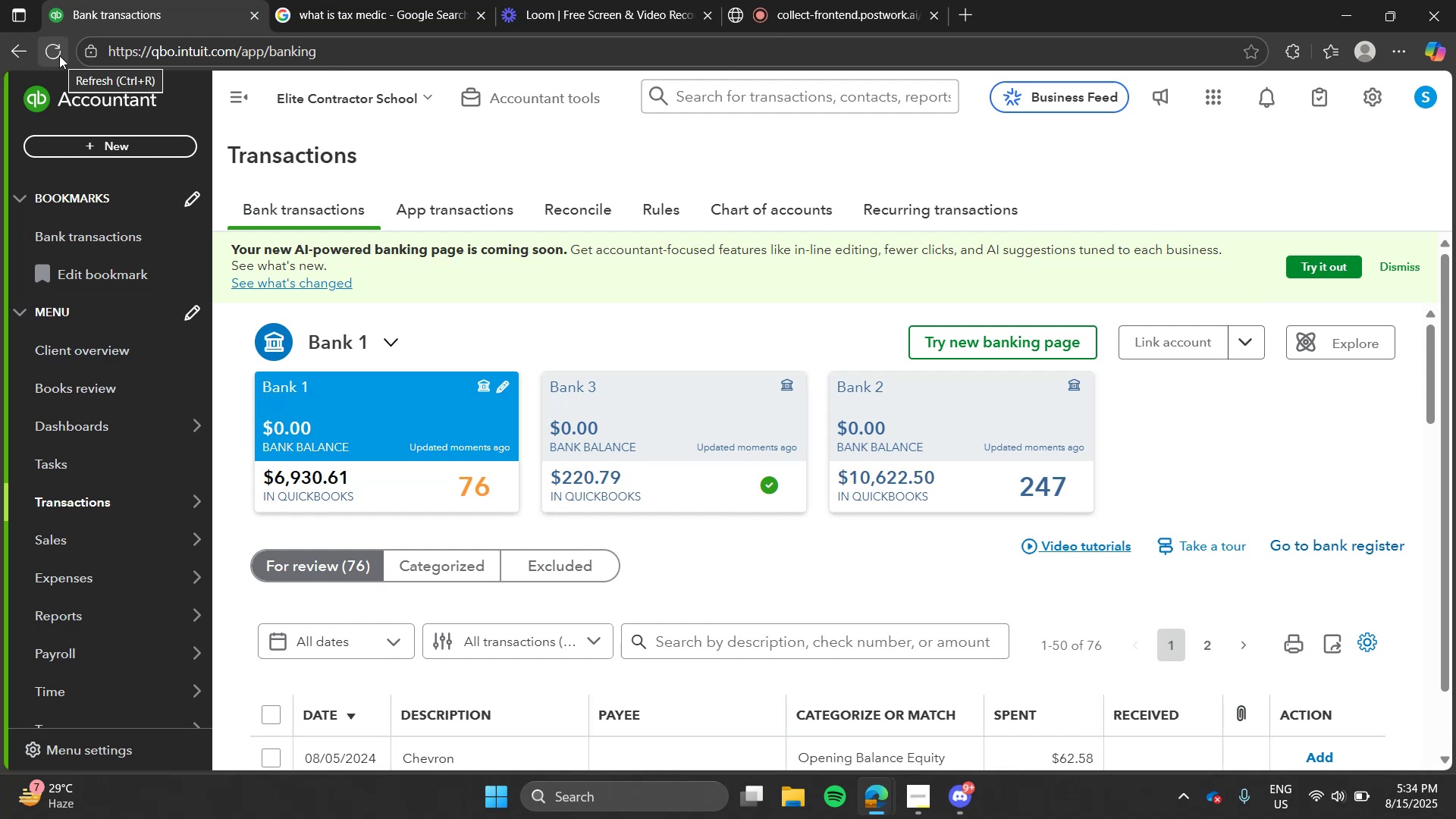 
key(Alt+Tab)
 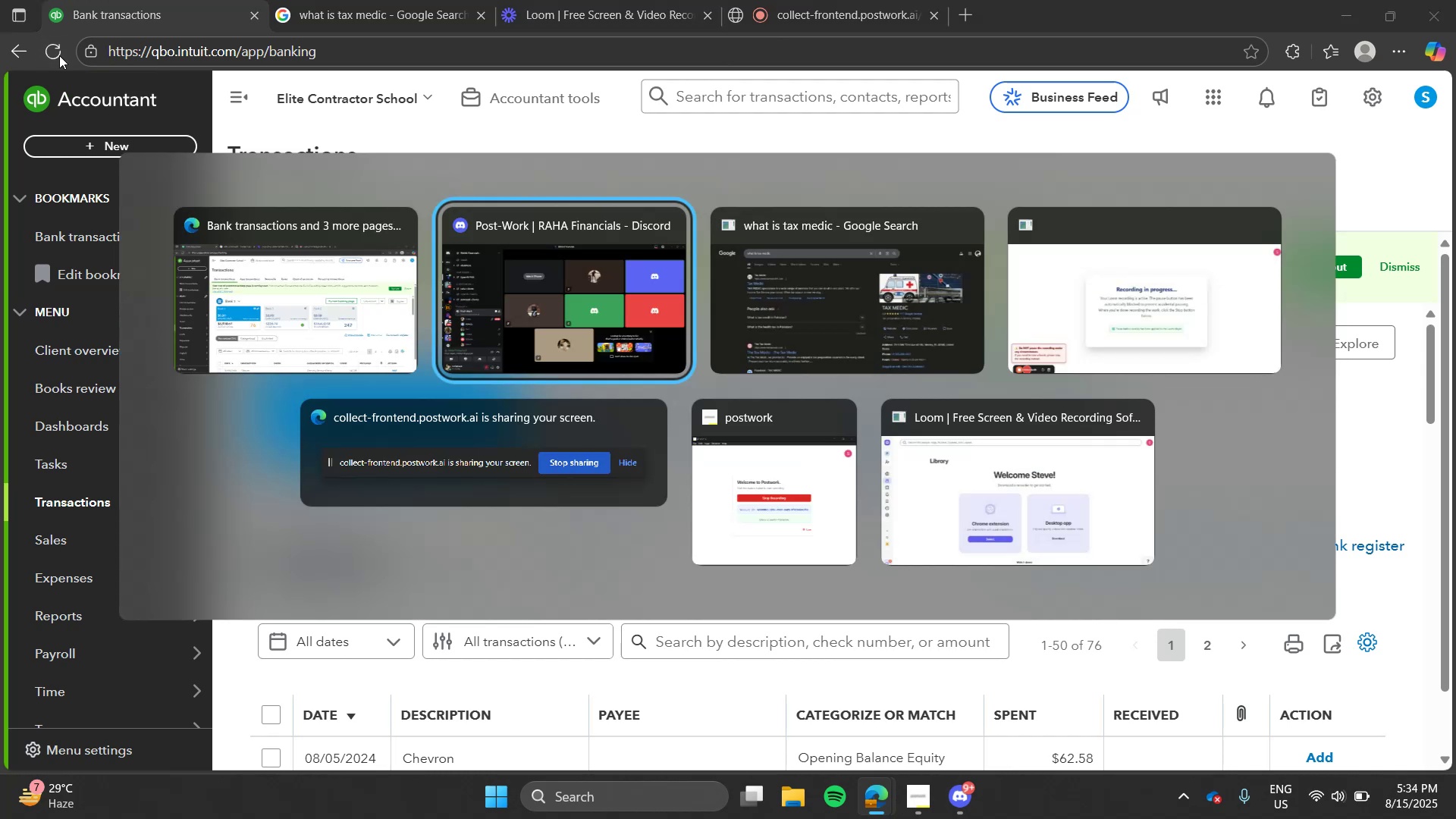 
key(Alt+AltLeft)
 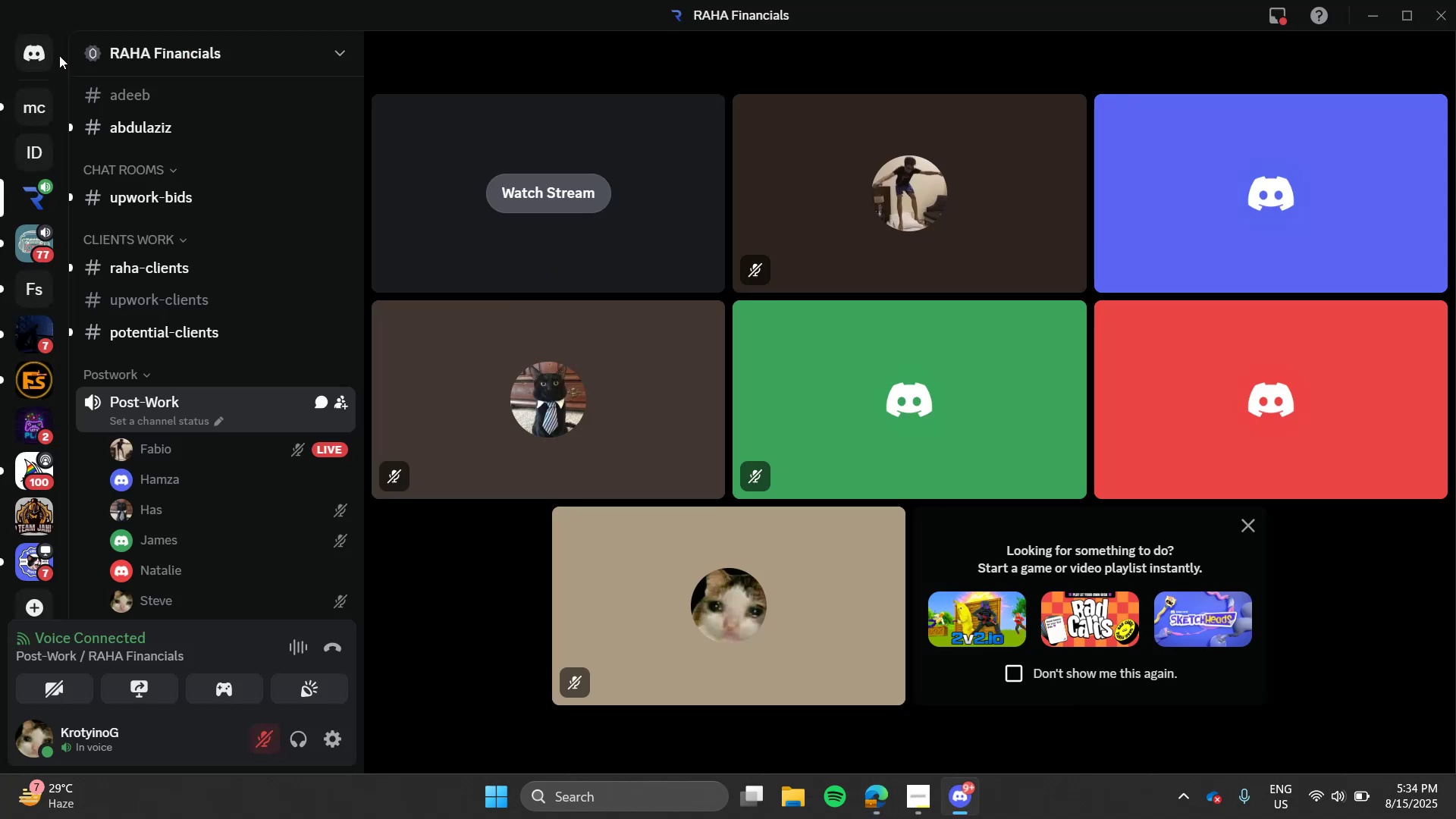 
key(Alt+Tab)
 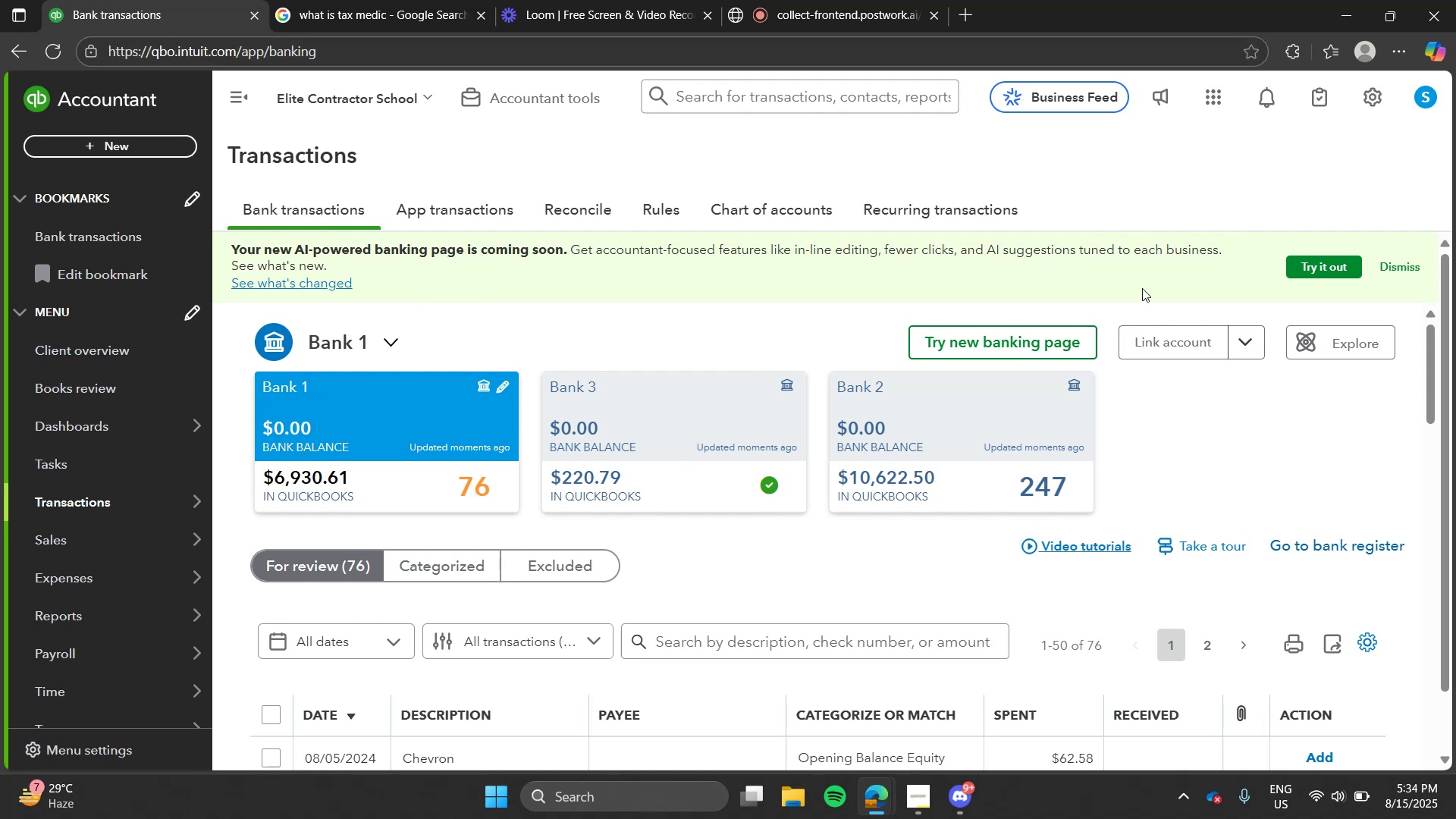 
left_click([1386, 265])
 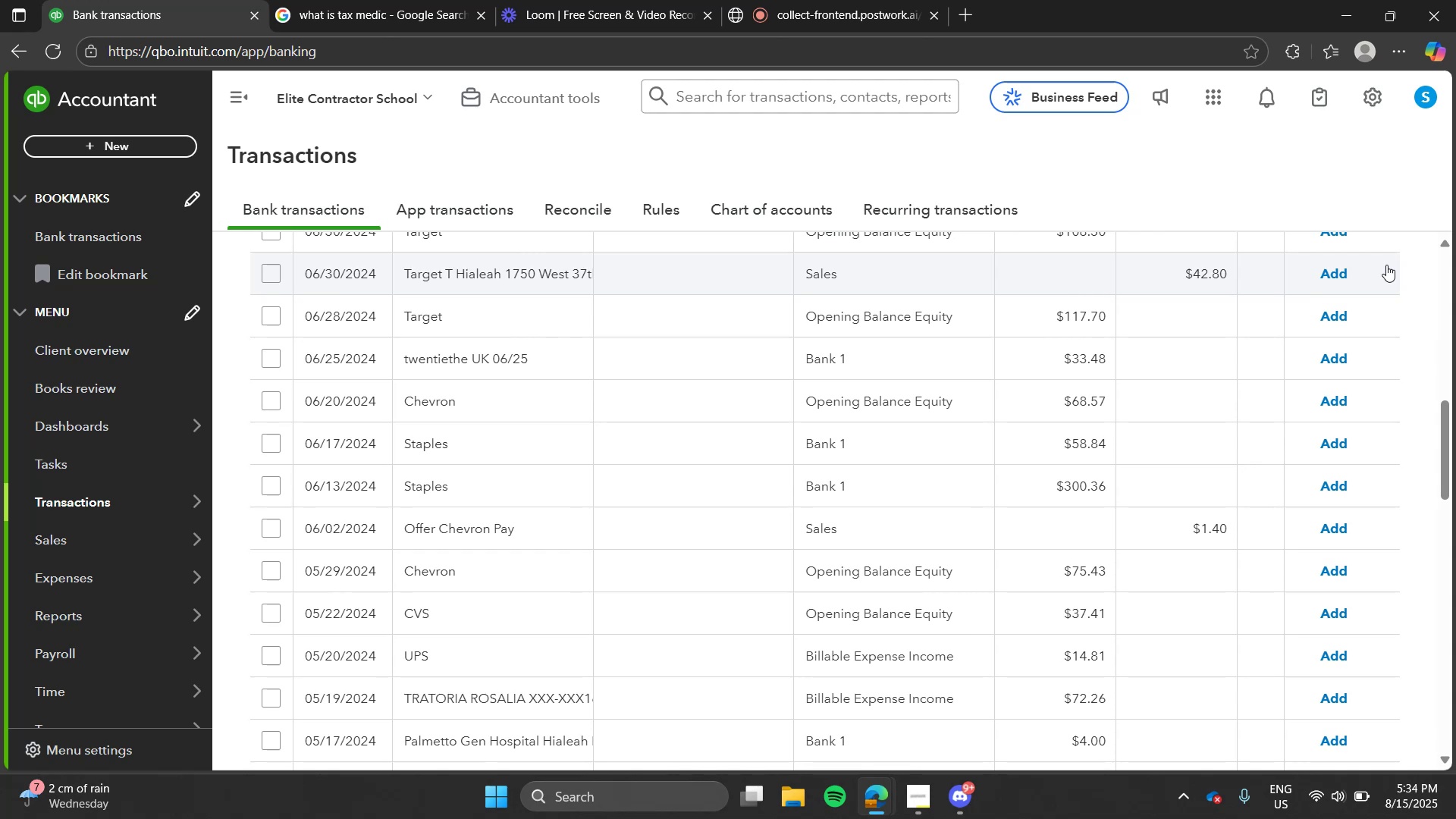 
wait(52.39)
 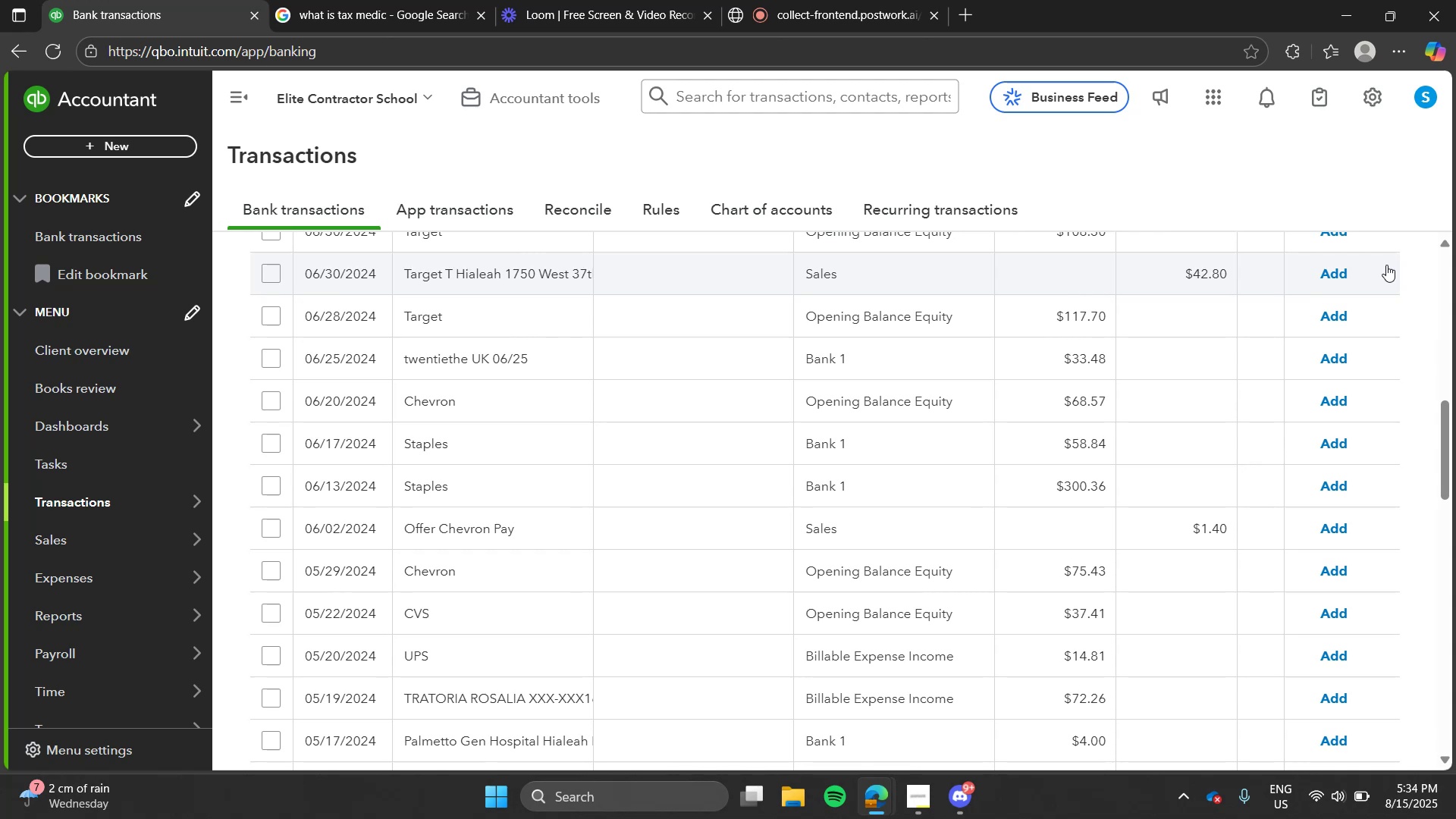 
left_click([734, 438])
 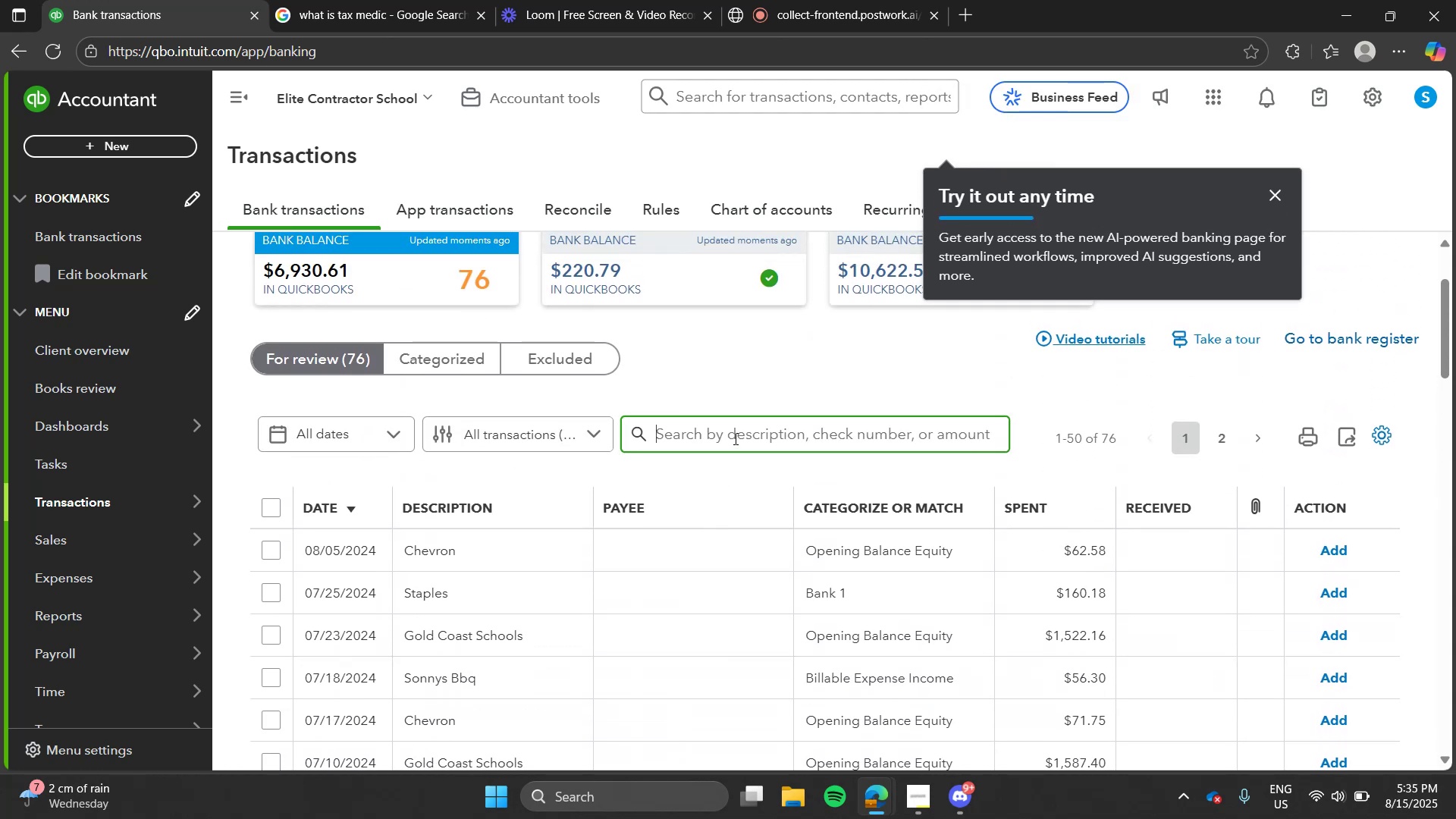 
type(tz)
key(Backspace)
type(s)
key(Backspace)
type(arget)
 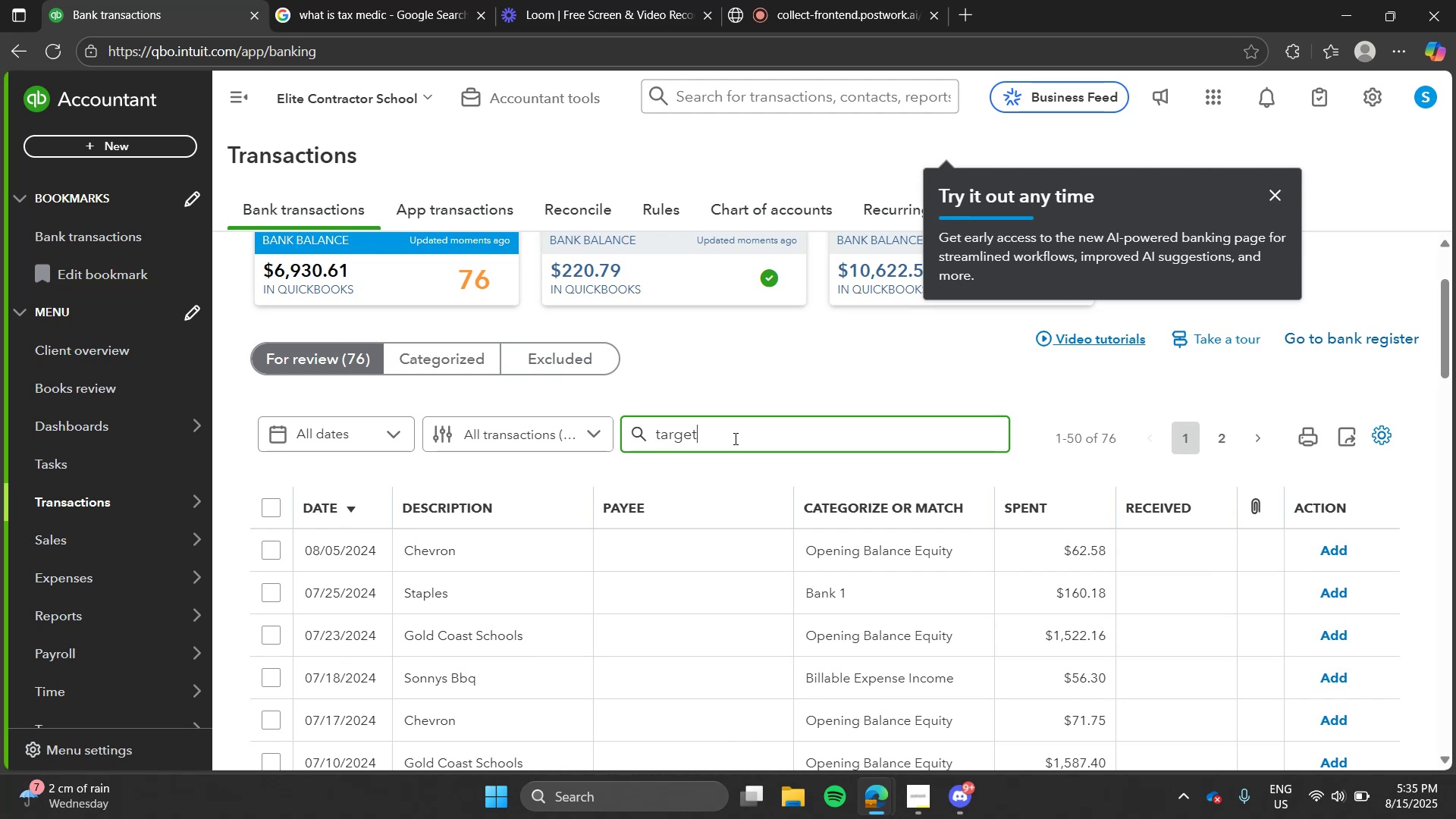 
key(Enter)
 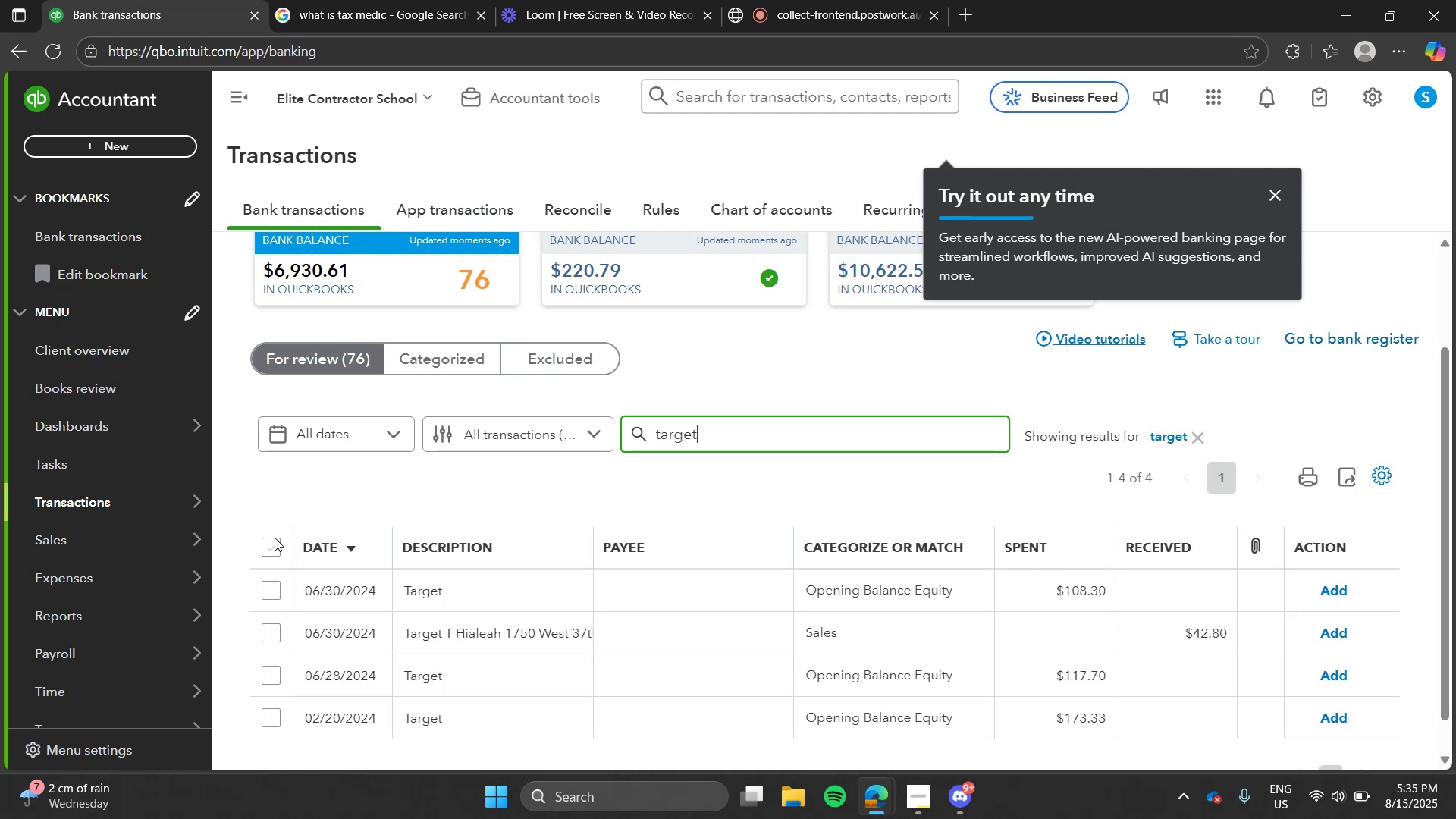 
left_click([273, 541])
 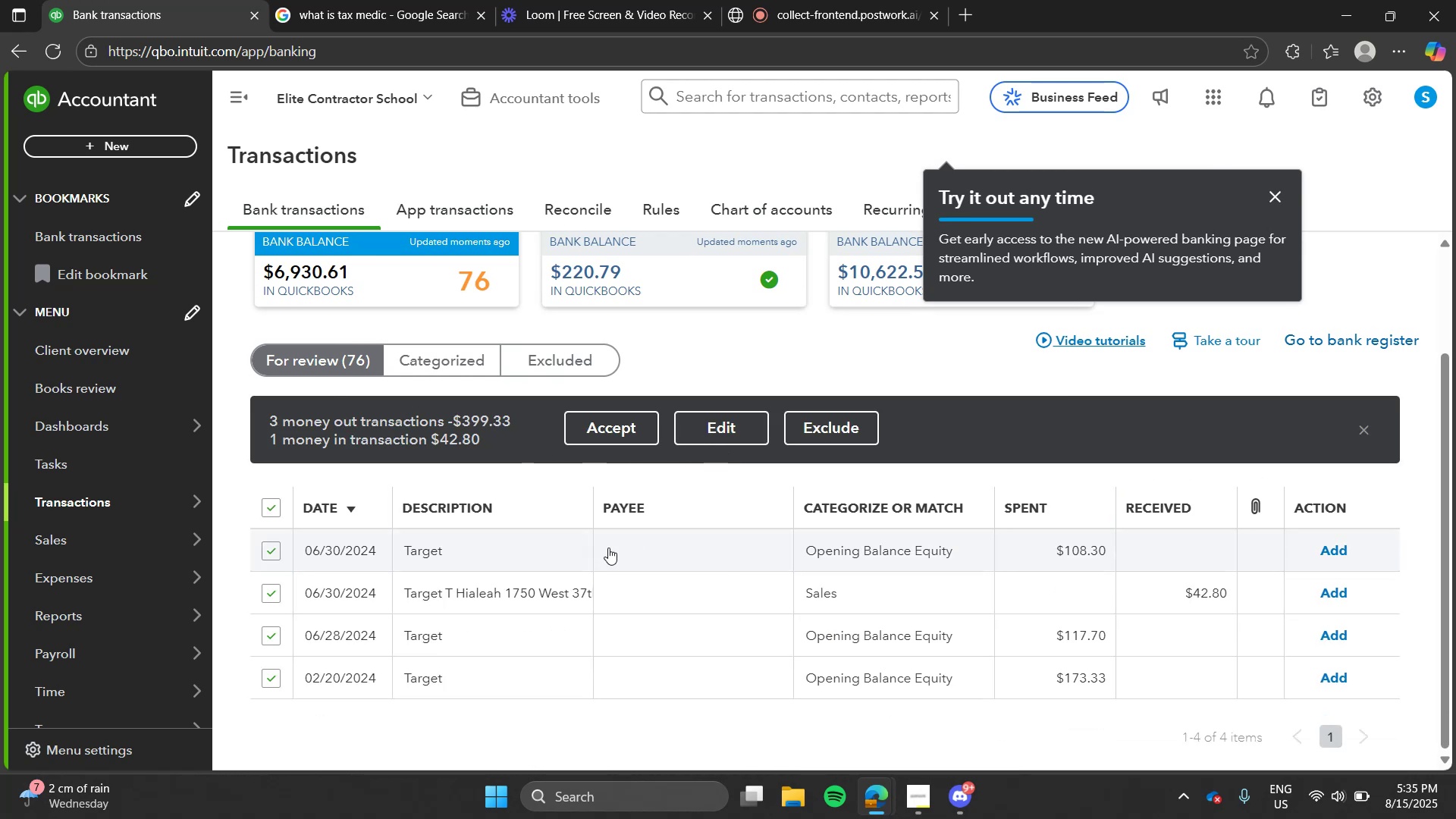 
left_click([546, 585])
 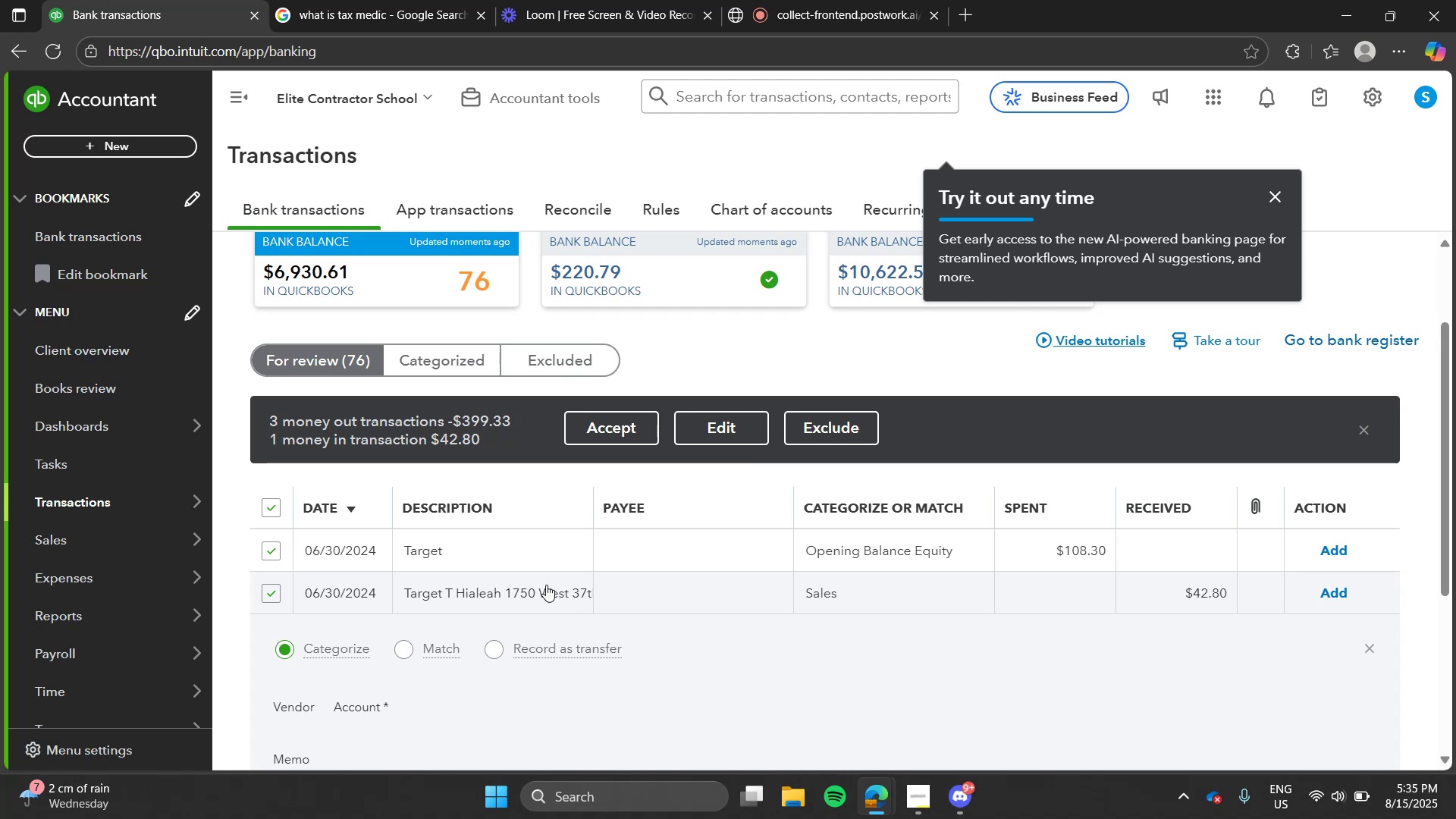 
mouse_move([525, 582])
 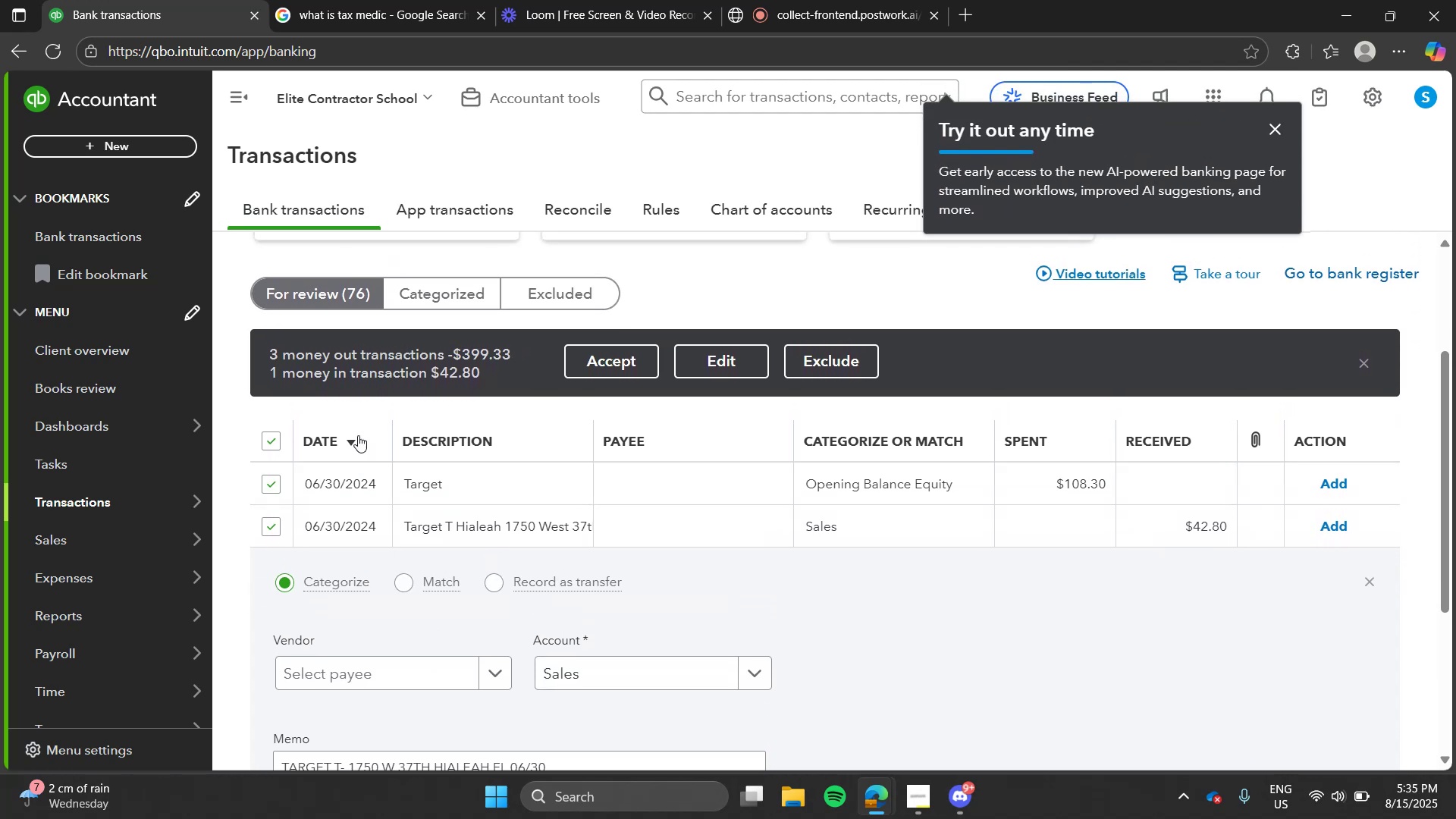 
left_click([752, 365])
 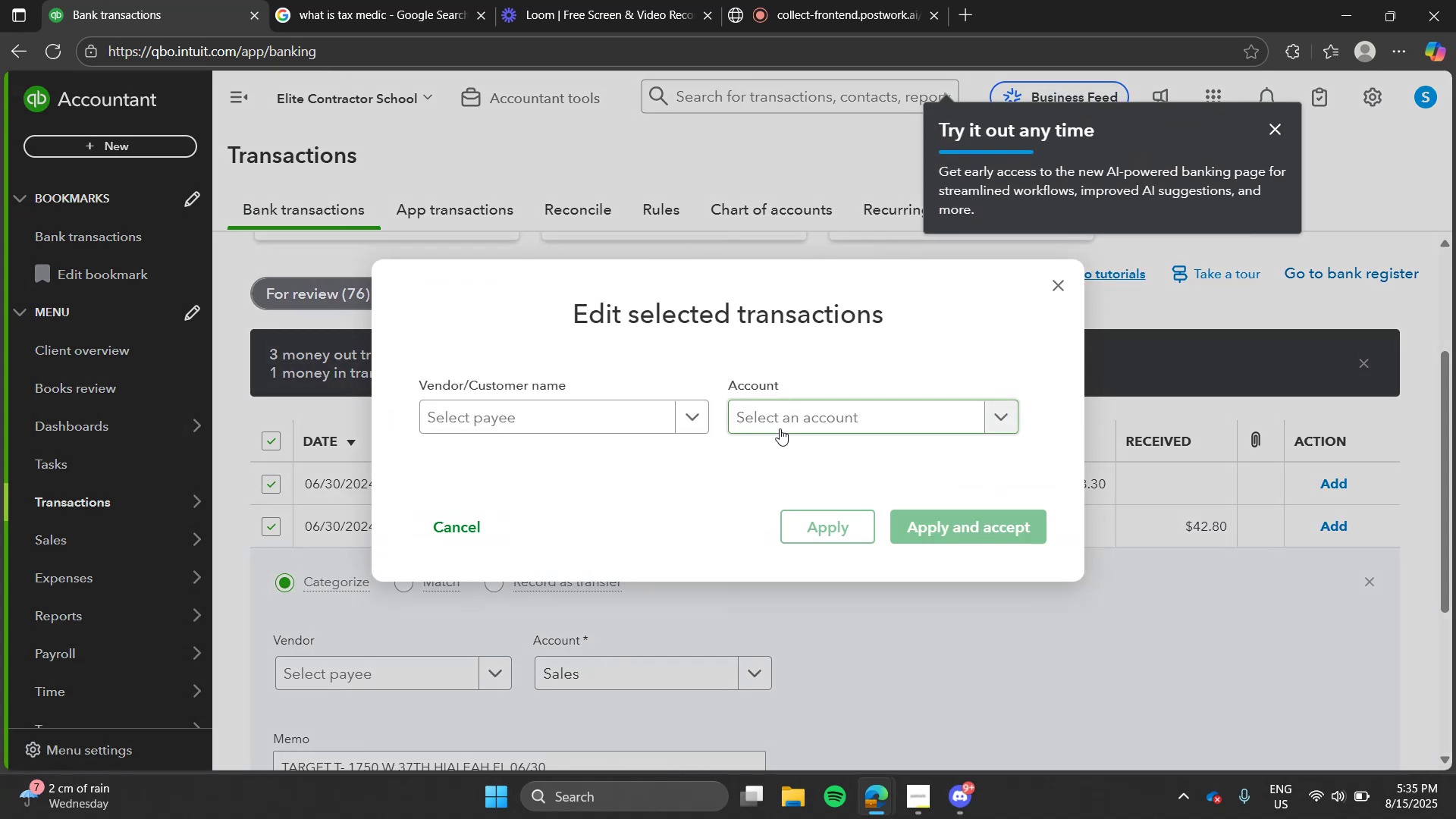 
left_click([780, 428])
 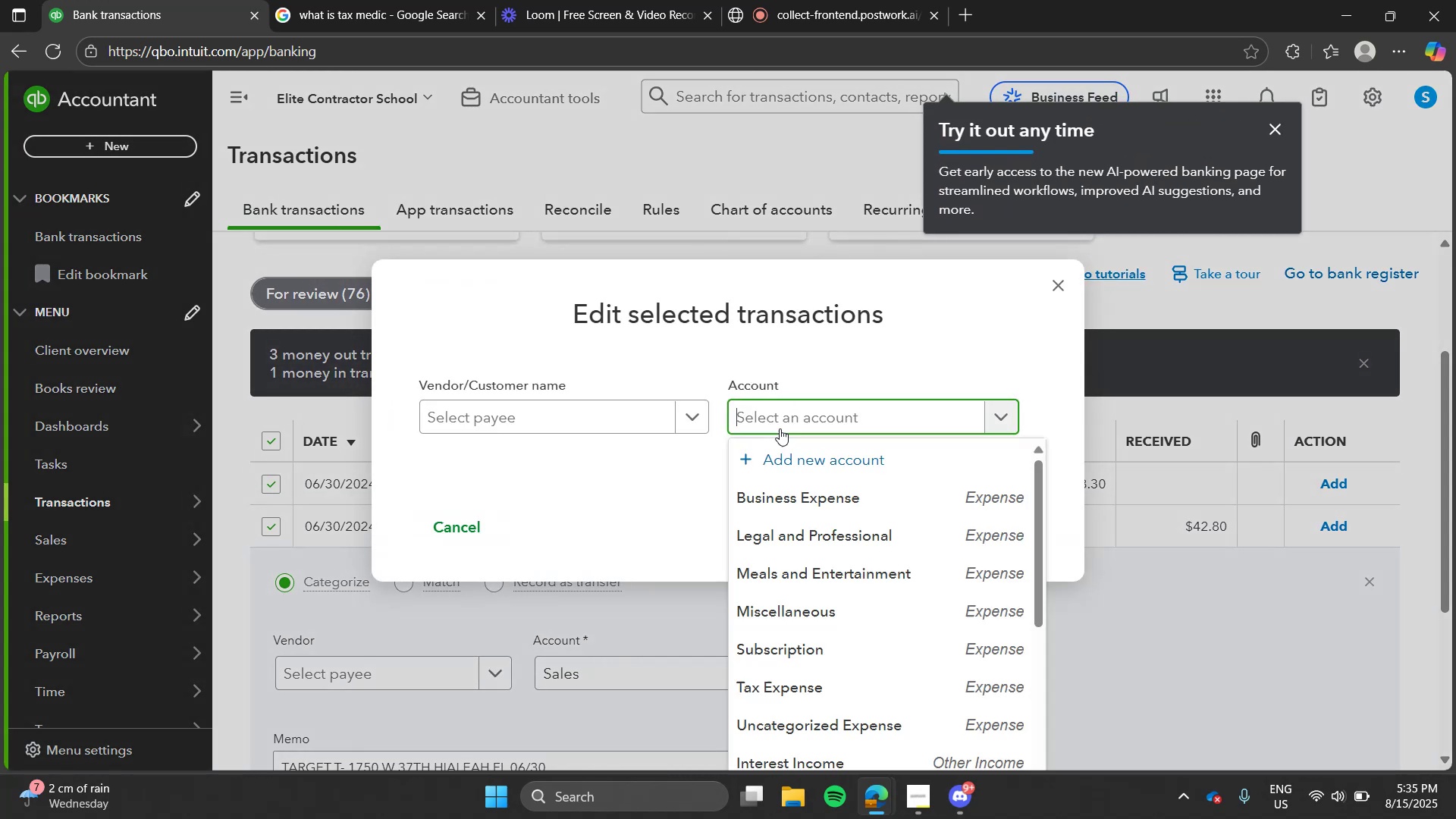 
type(busin)
 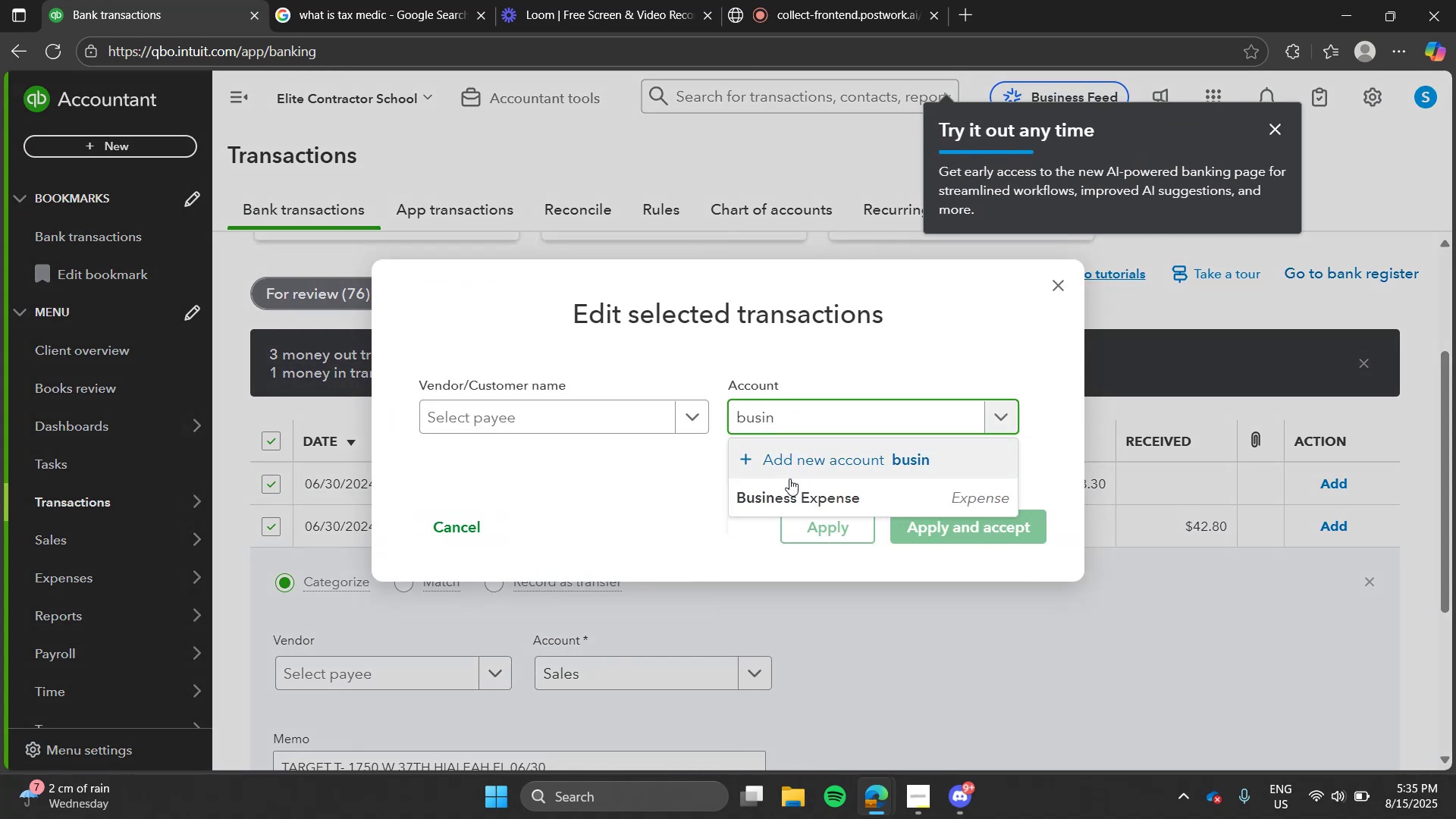 
left_click([789, 479])
 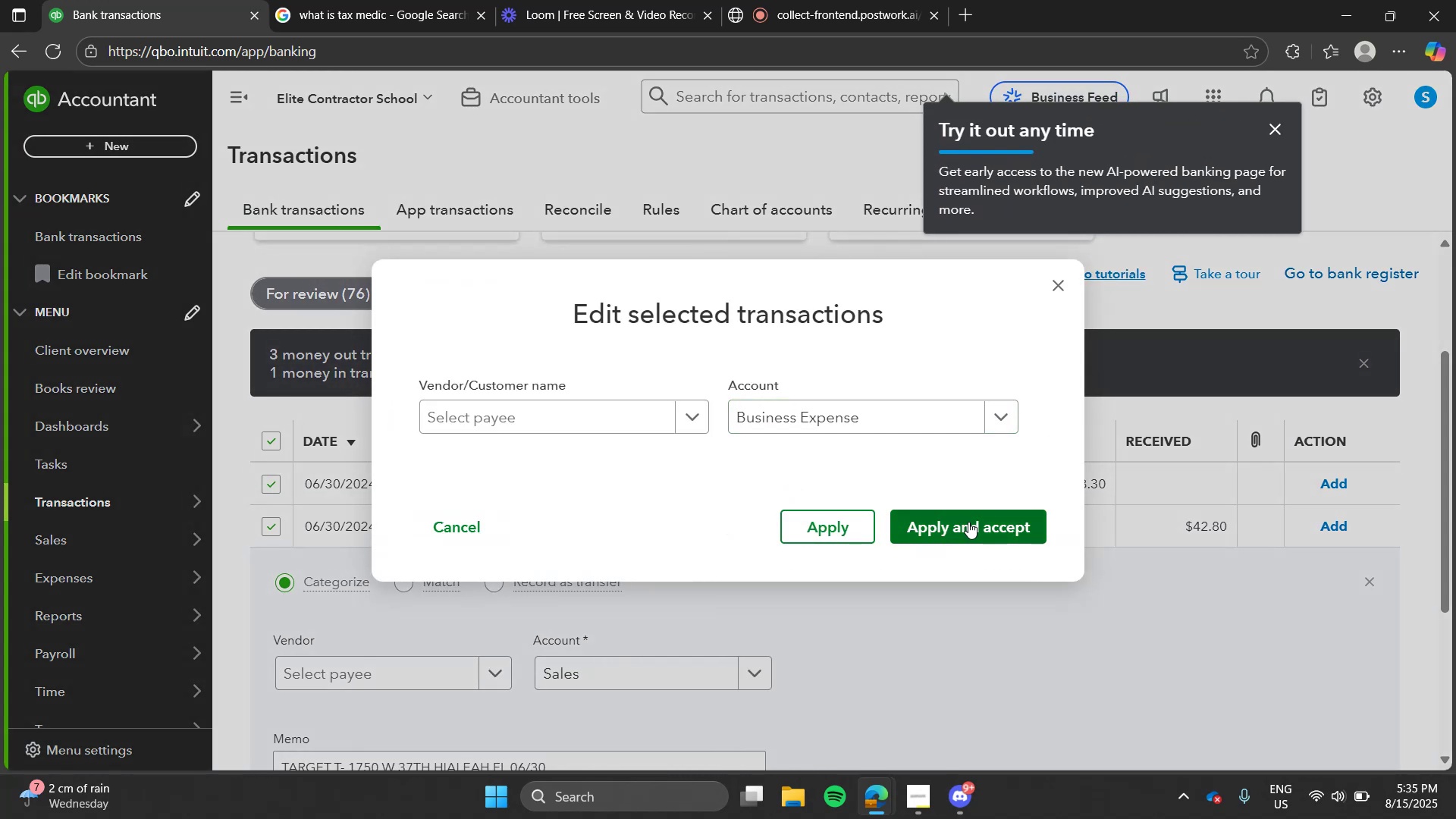 
left_click([968, 522])
 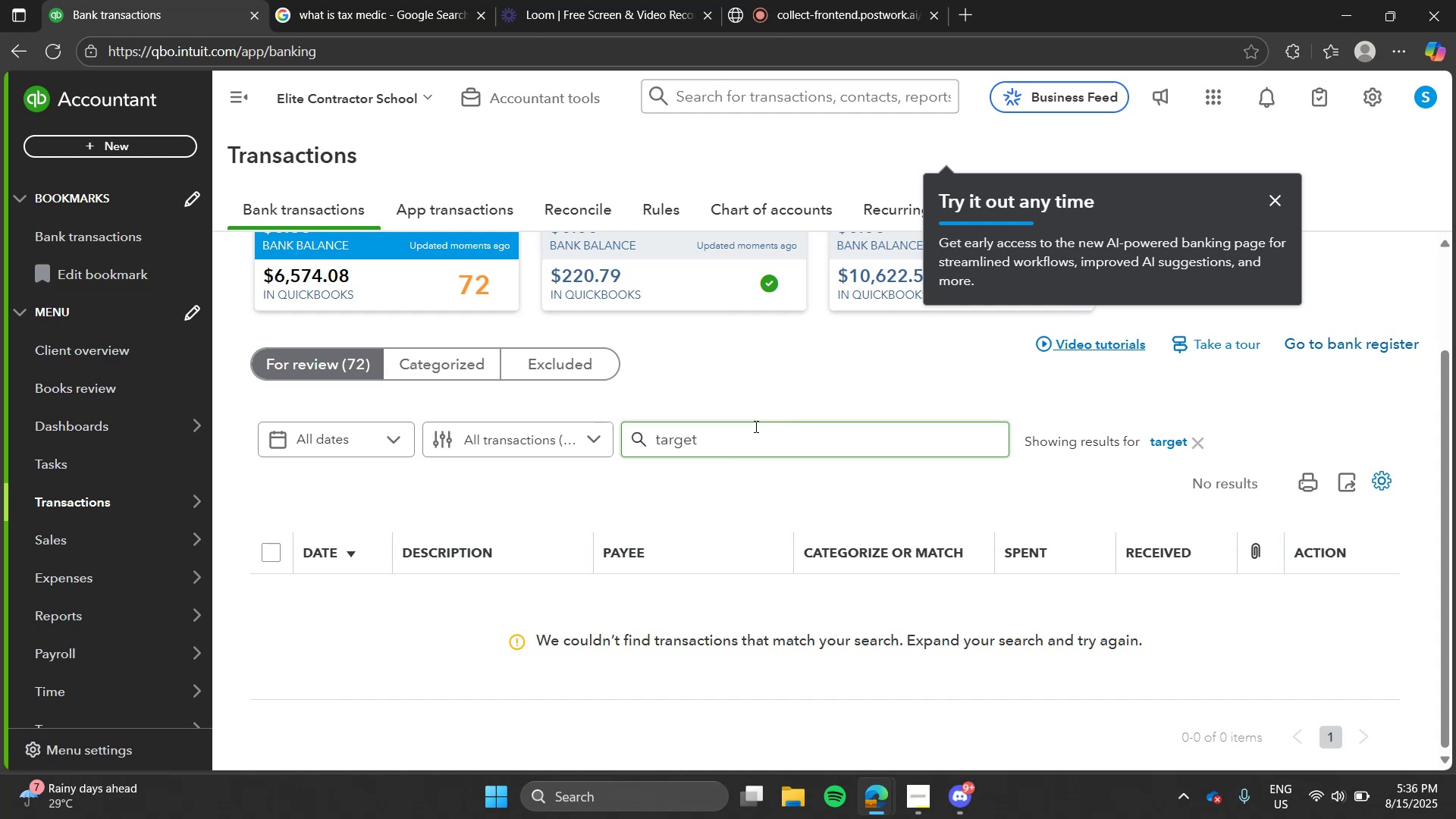 
wait(62.04)
 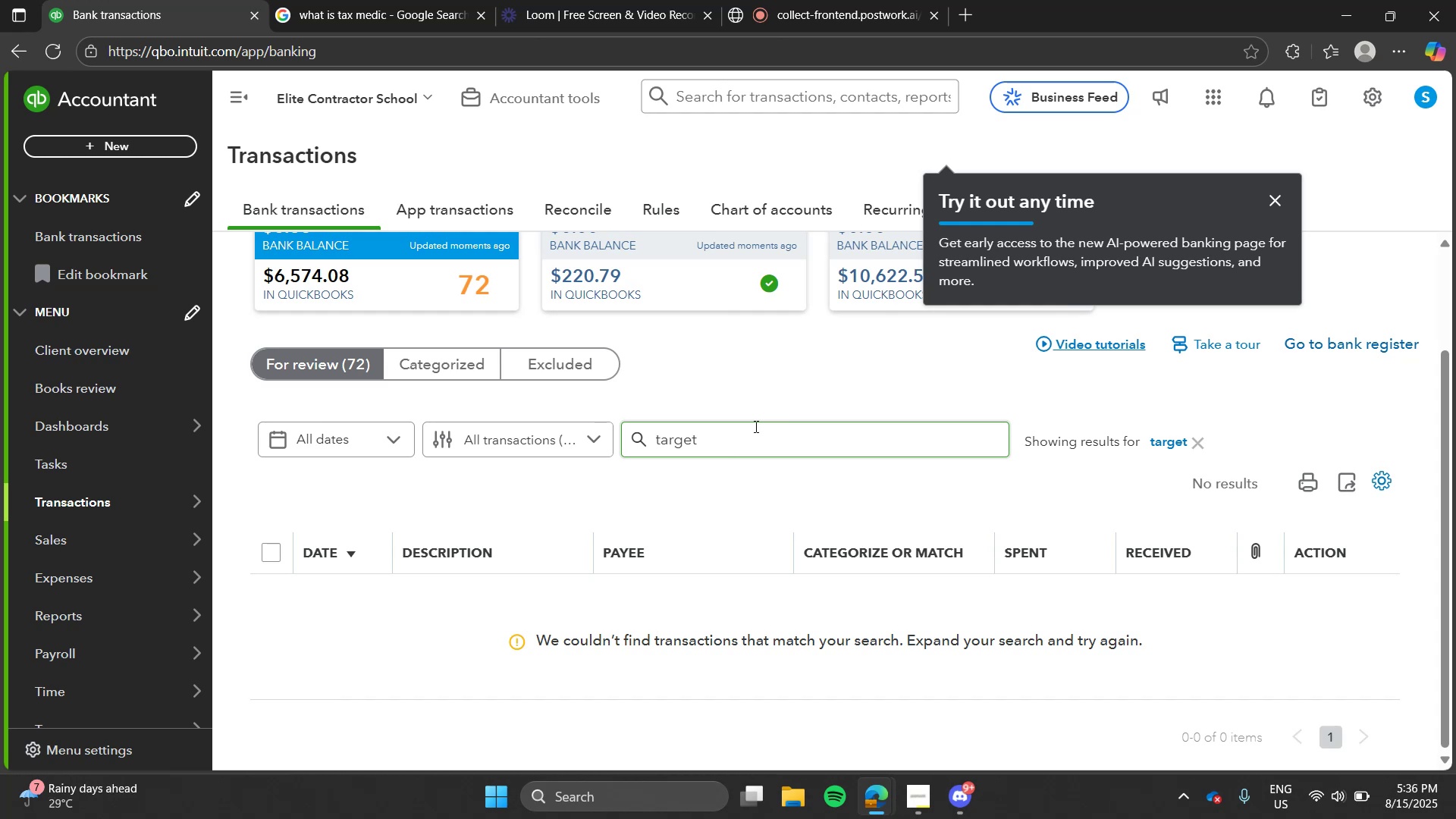 
left_click([1169, 438])
 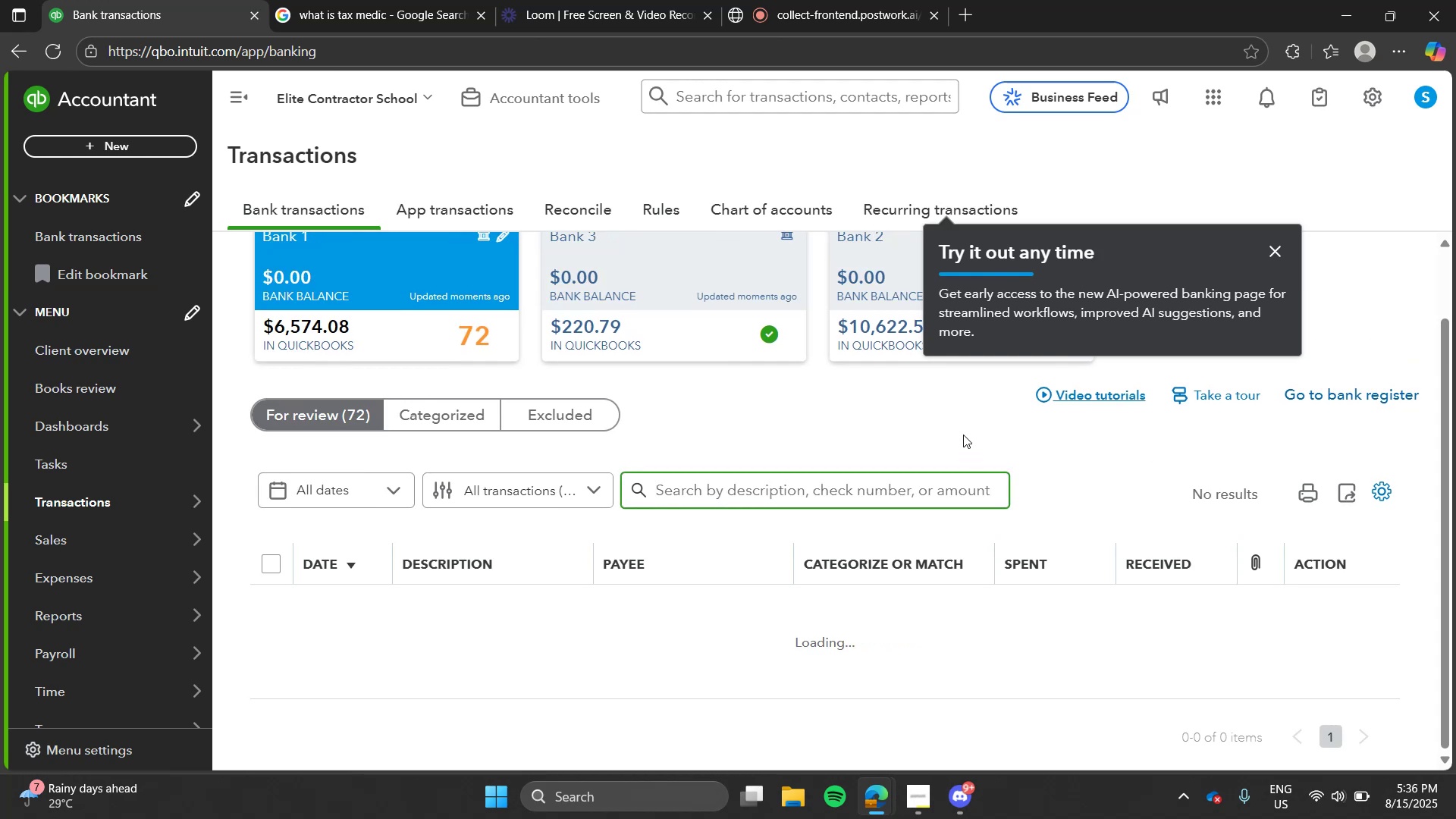 